 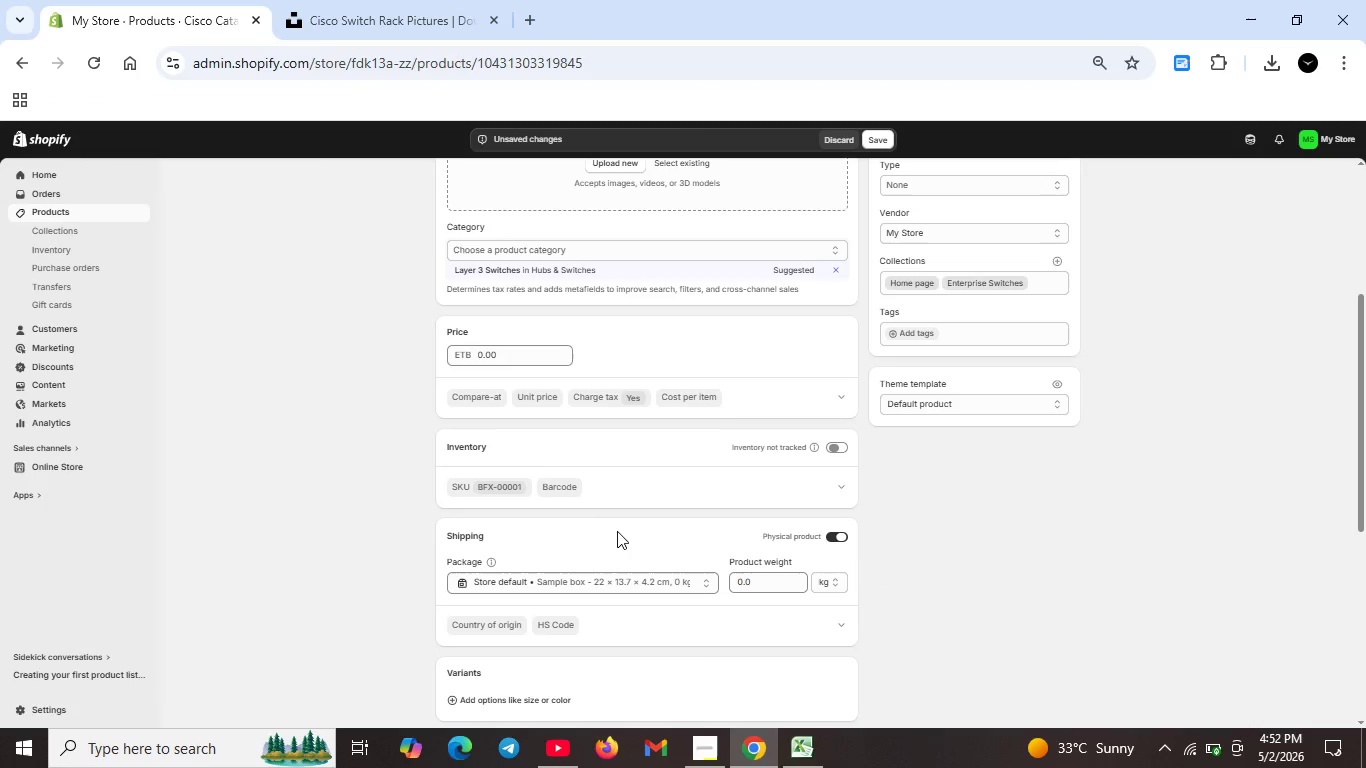 
scroll: coordinate [537, 349], scroll_direction: up, amount: 4.0
 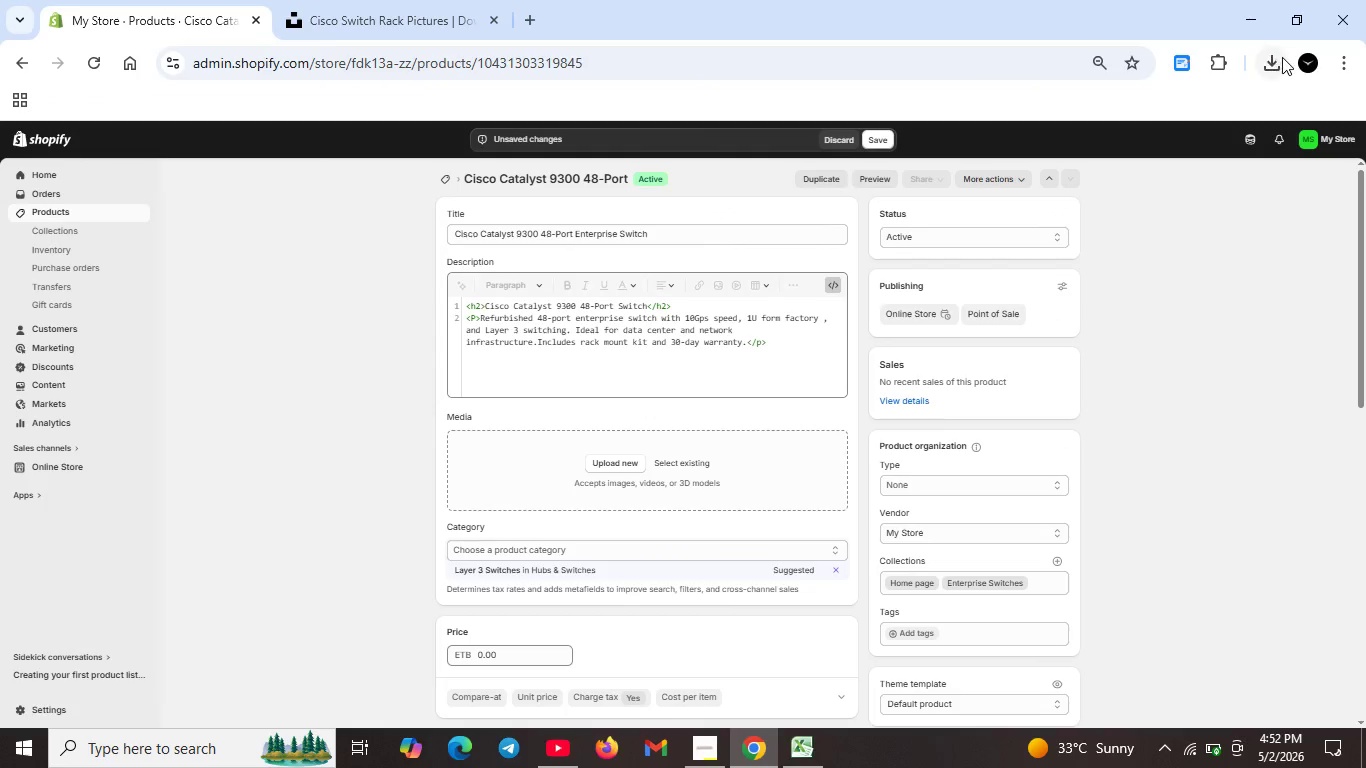 
left_click([1282, 57])
 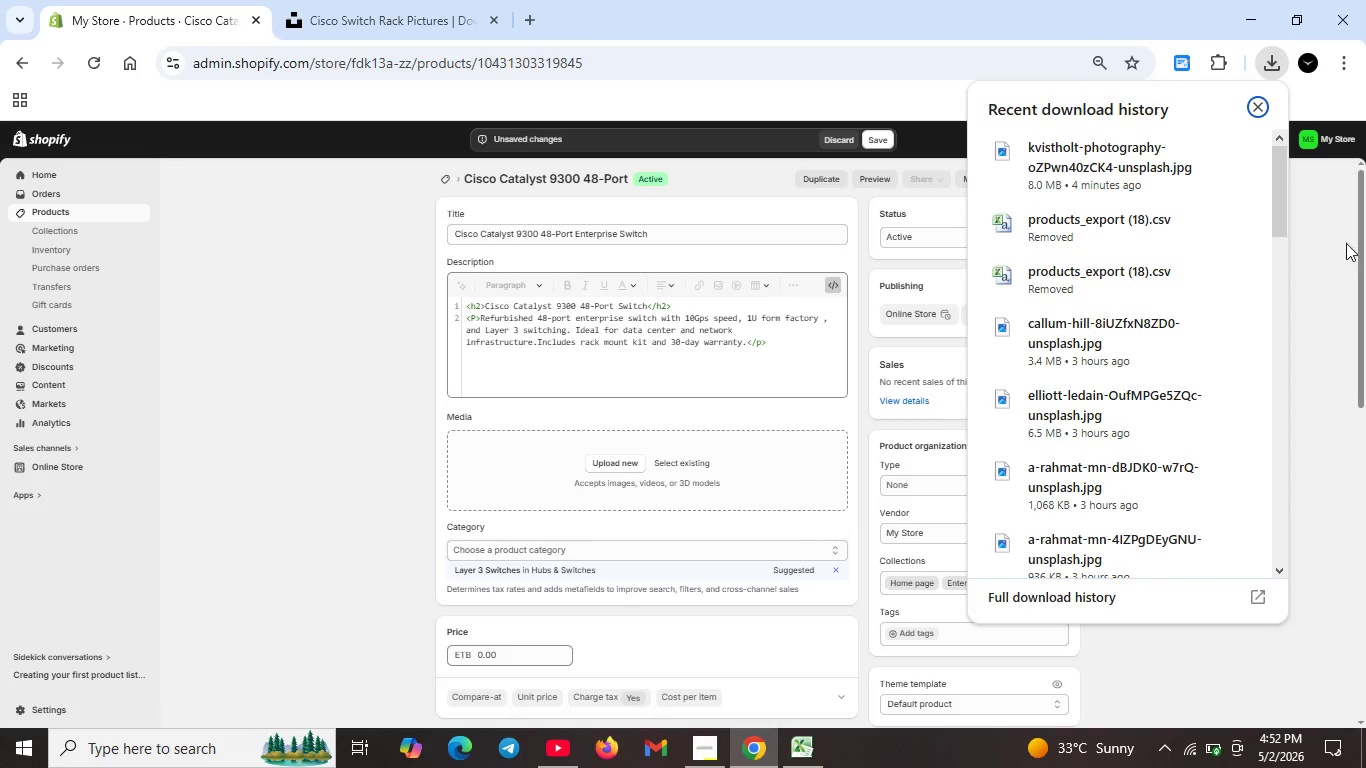 
left_click([1346, 243])
 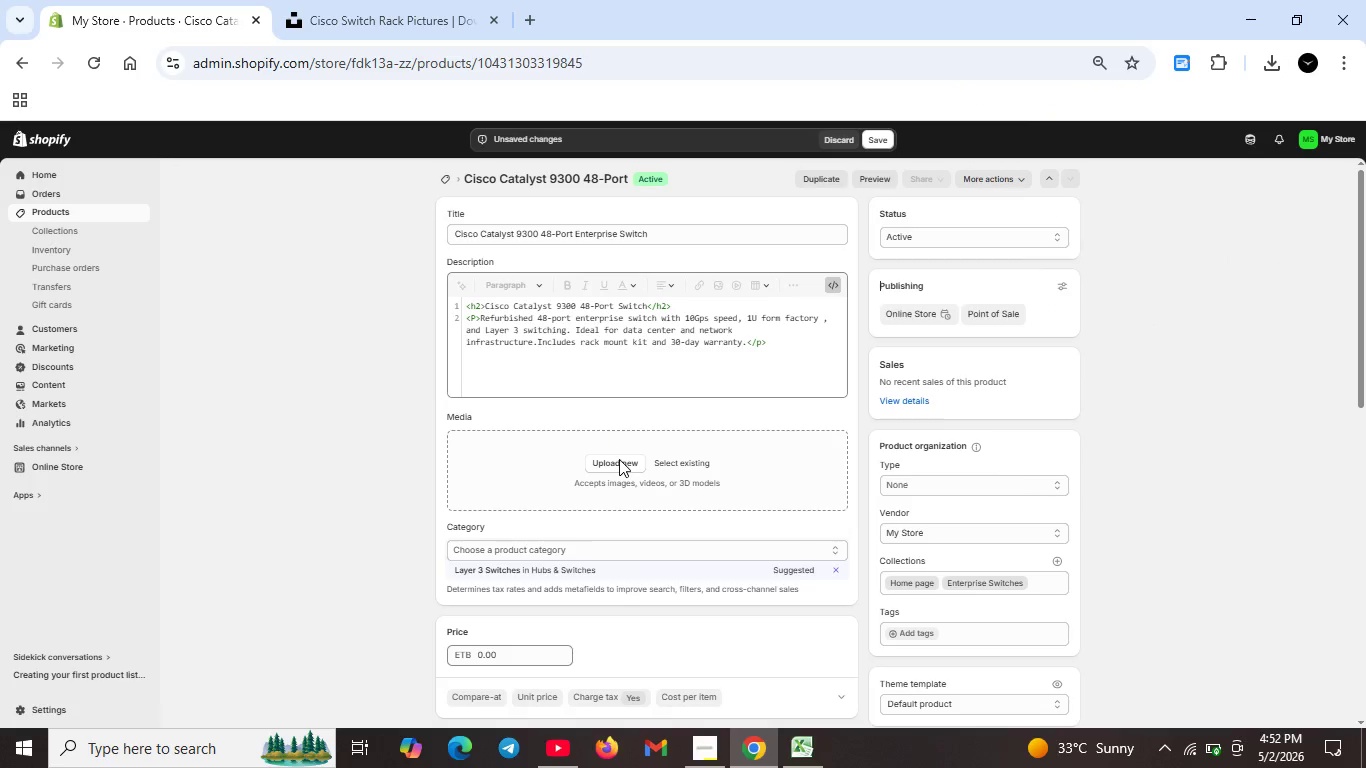 
left_click([619, 459])
 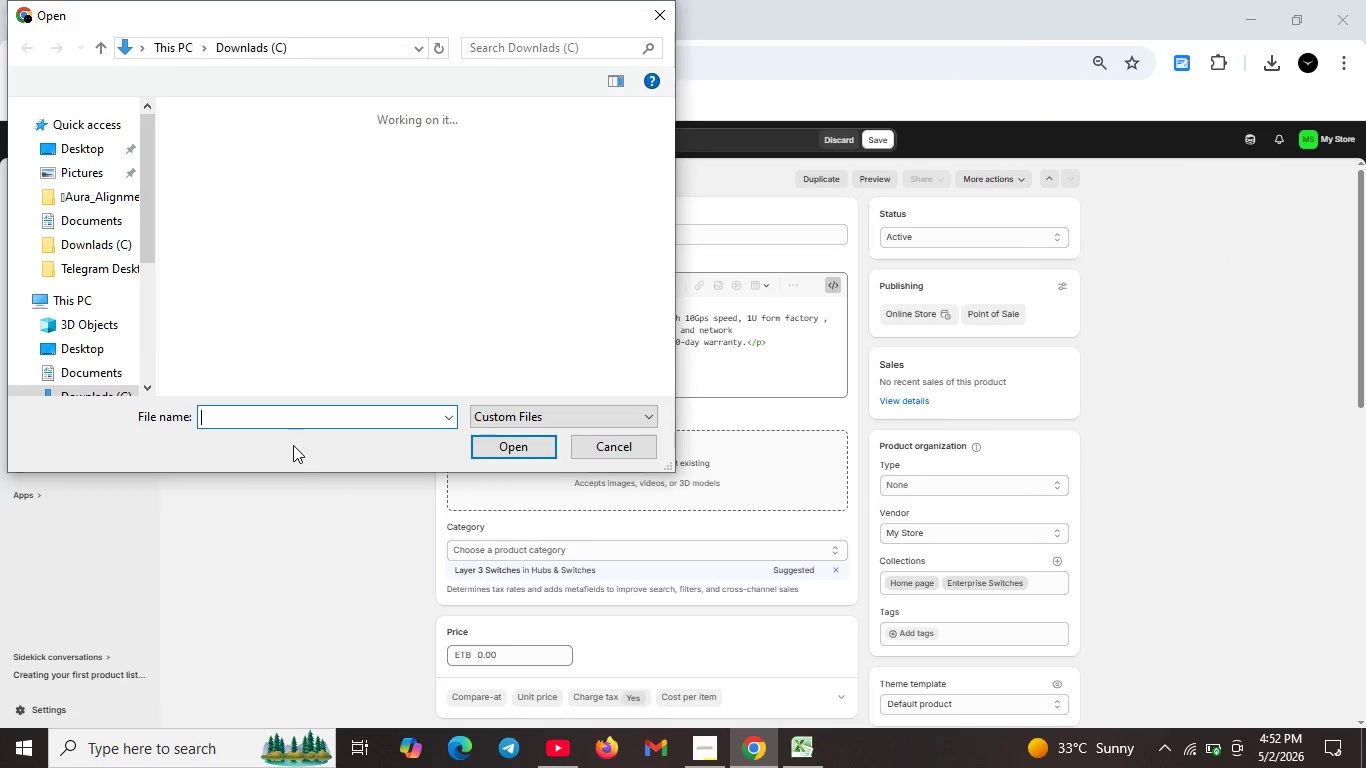 
type(kvi)
 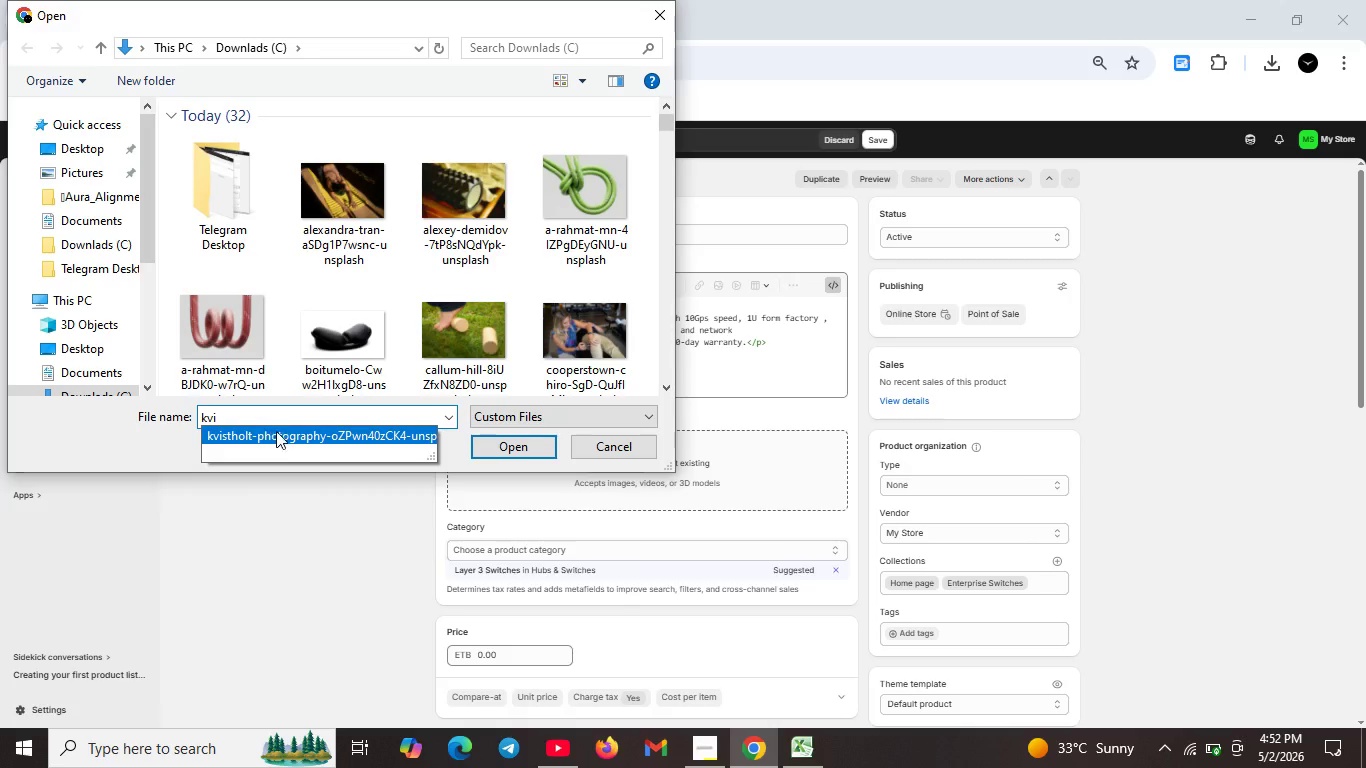 
left_click([277, 438])
 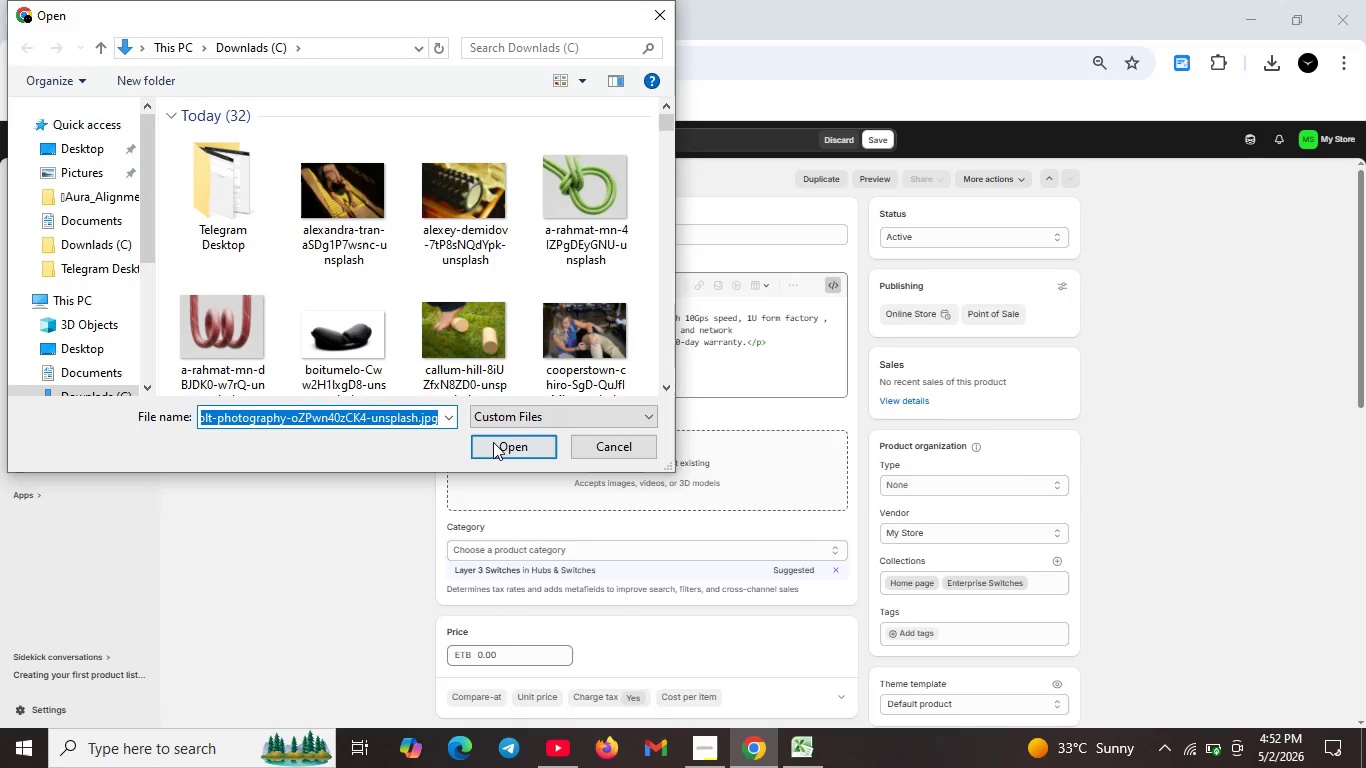 
double_click([495, 442])
 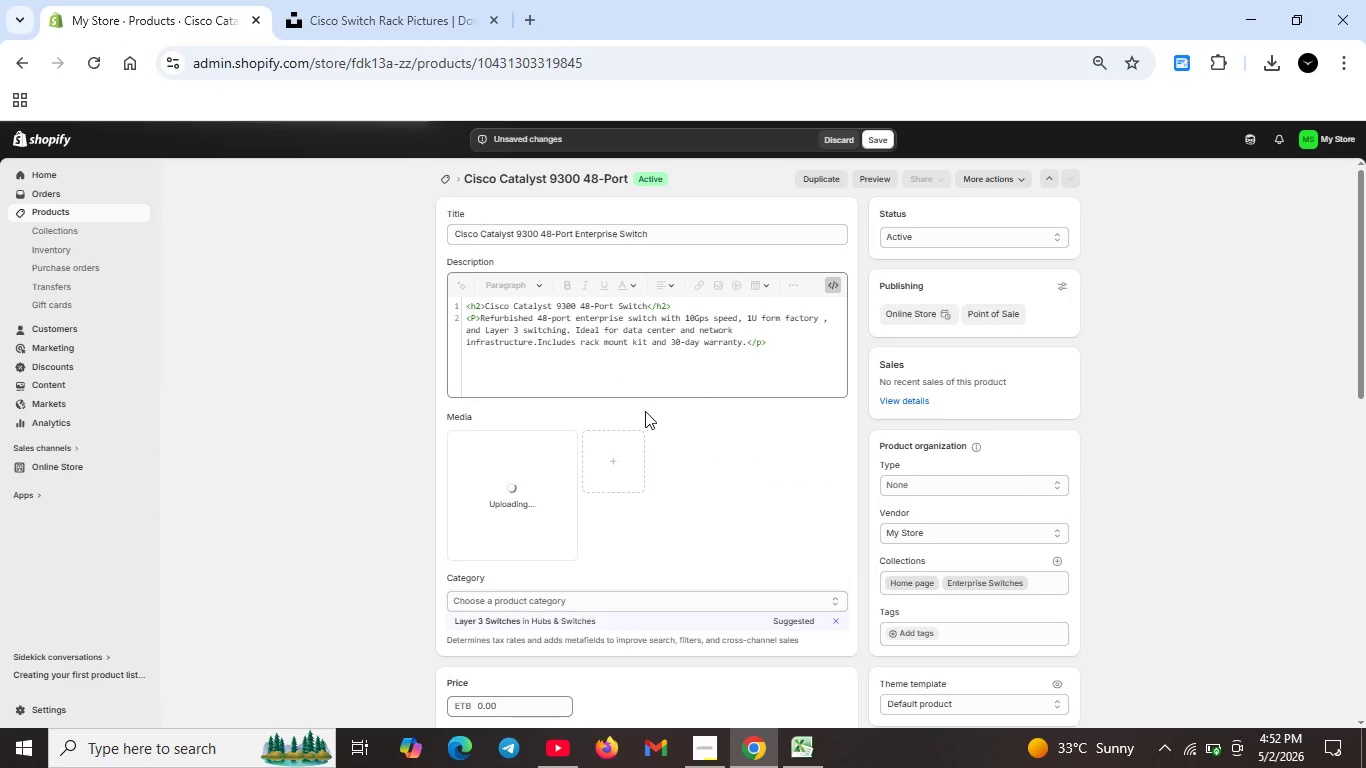 
scroll: coordinate [648, 588], scroll_direction: down, amount: 3.0
 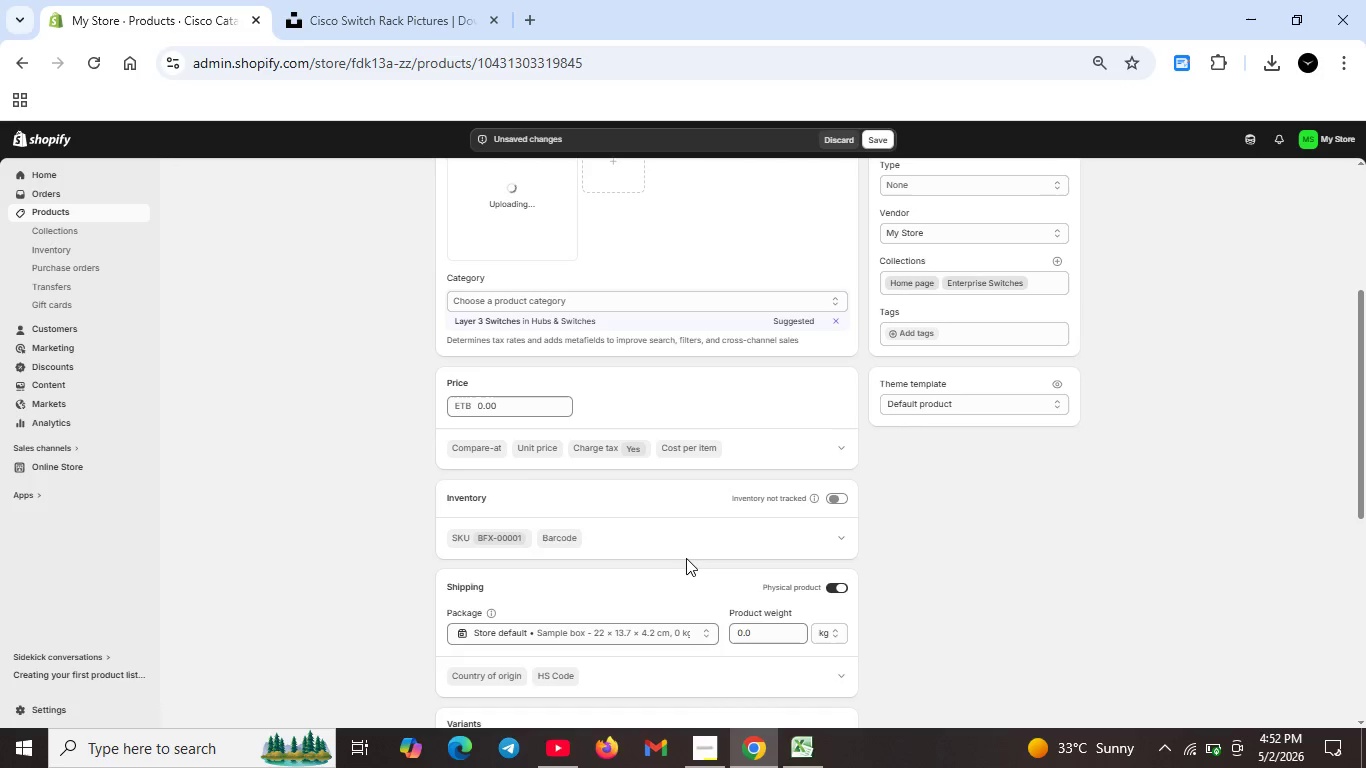 
wait(11.43)
 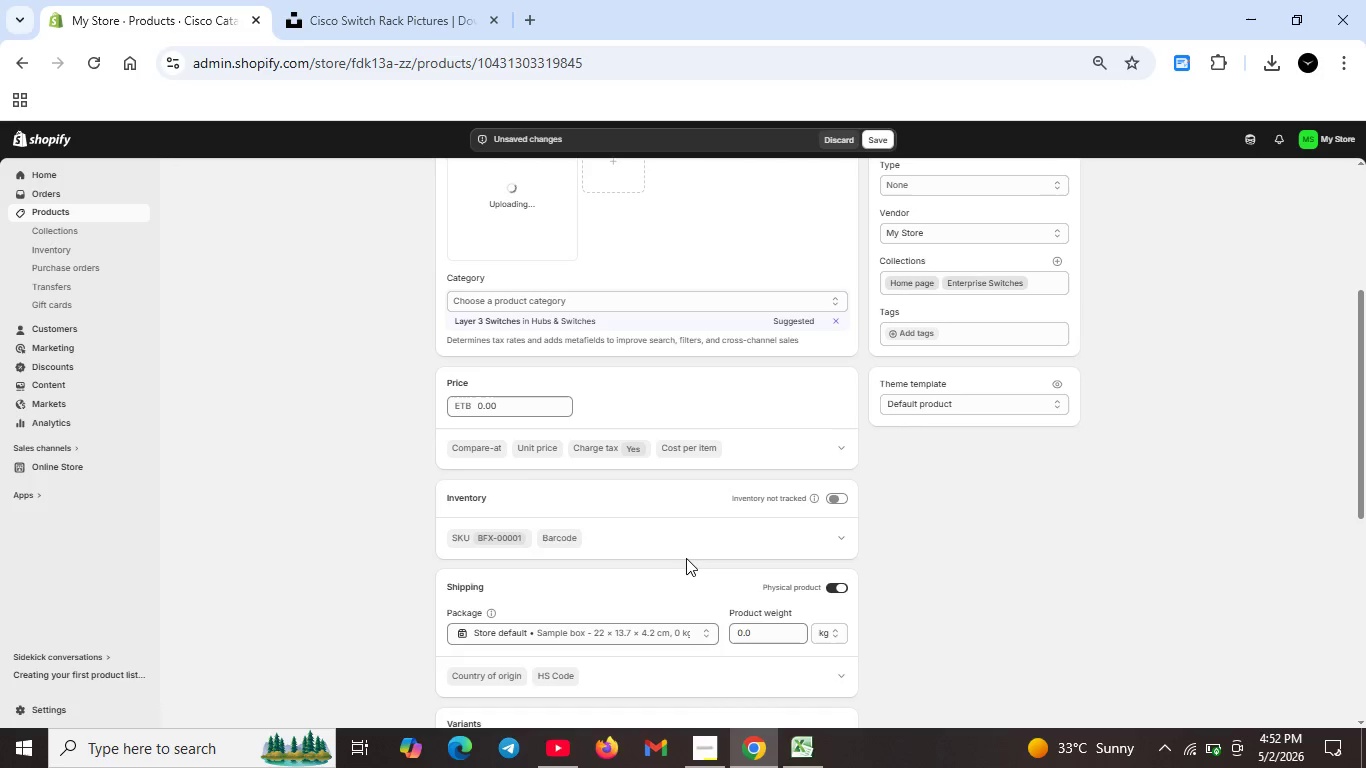 
scroll: coordinate [577, 416], scroll_direction: up, amount: 2.0
 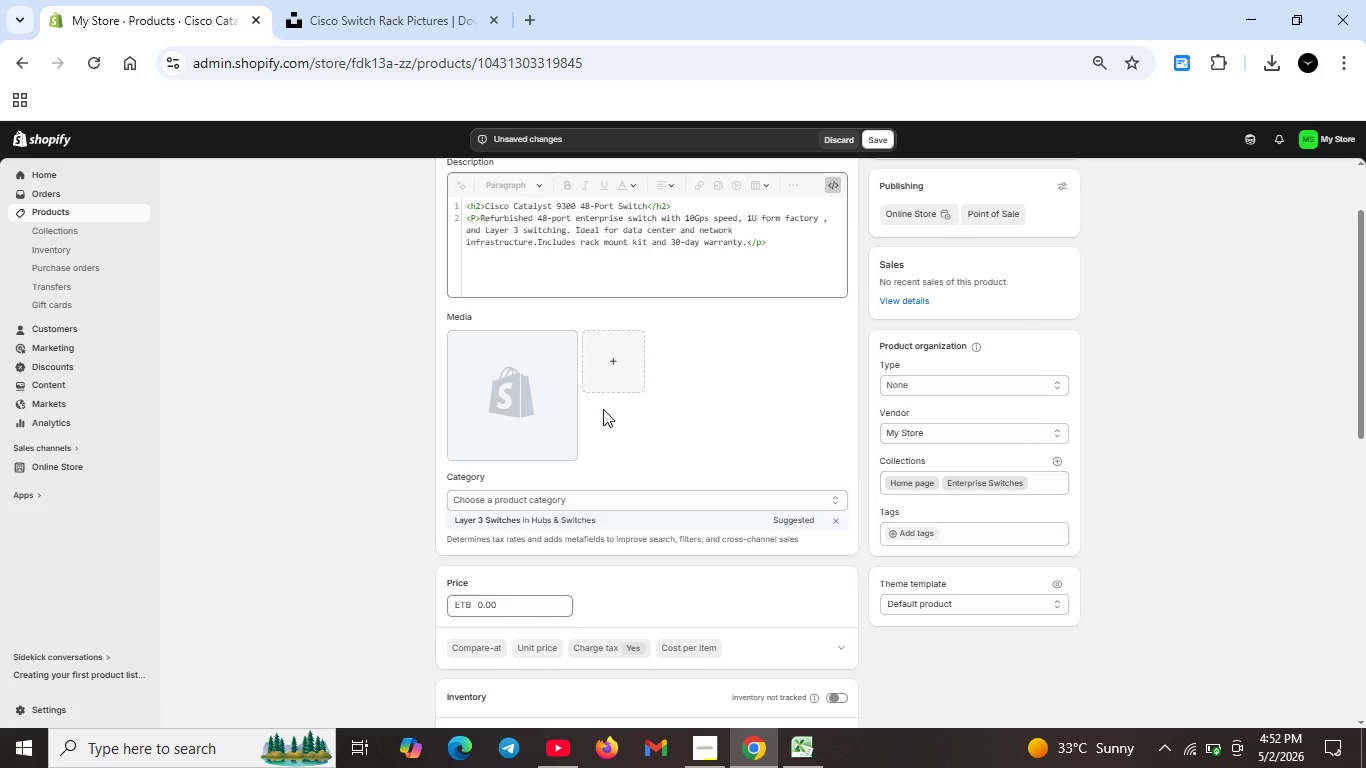 
wait(14.67)
 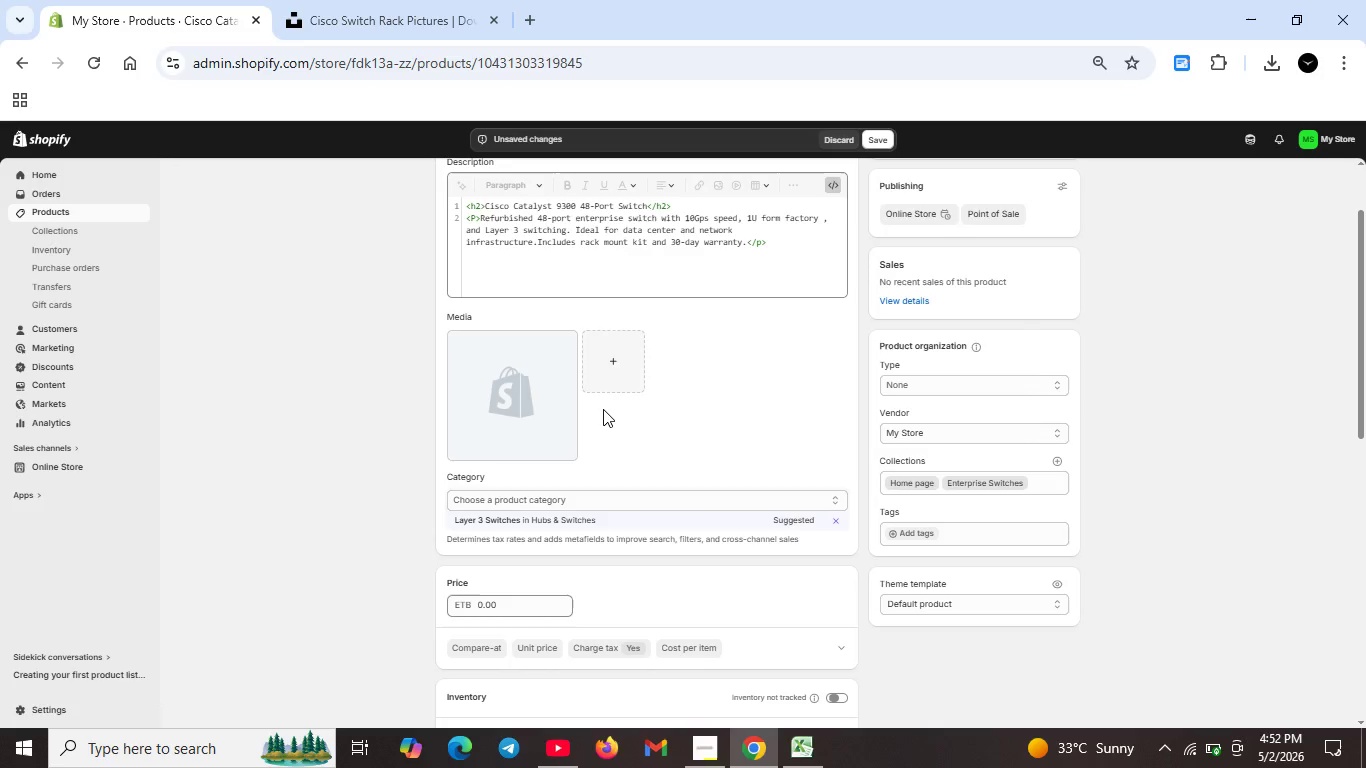 
scroll: coordinate [624, 410], scroll_direction: down, amount: 1.0
 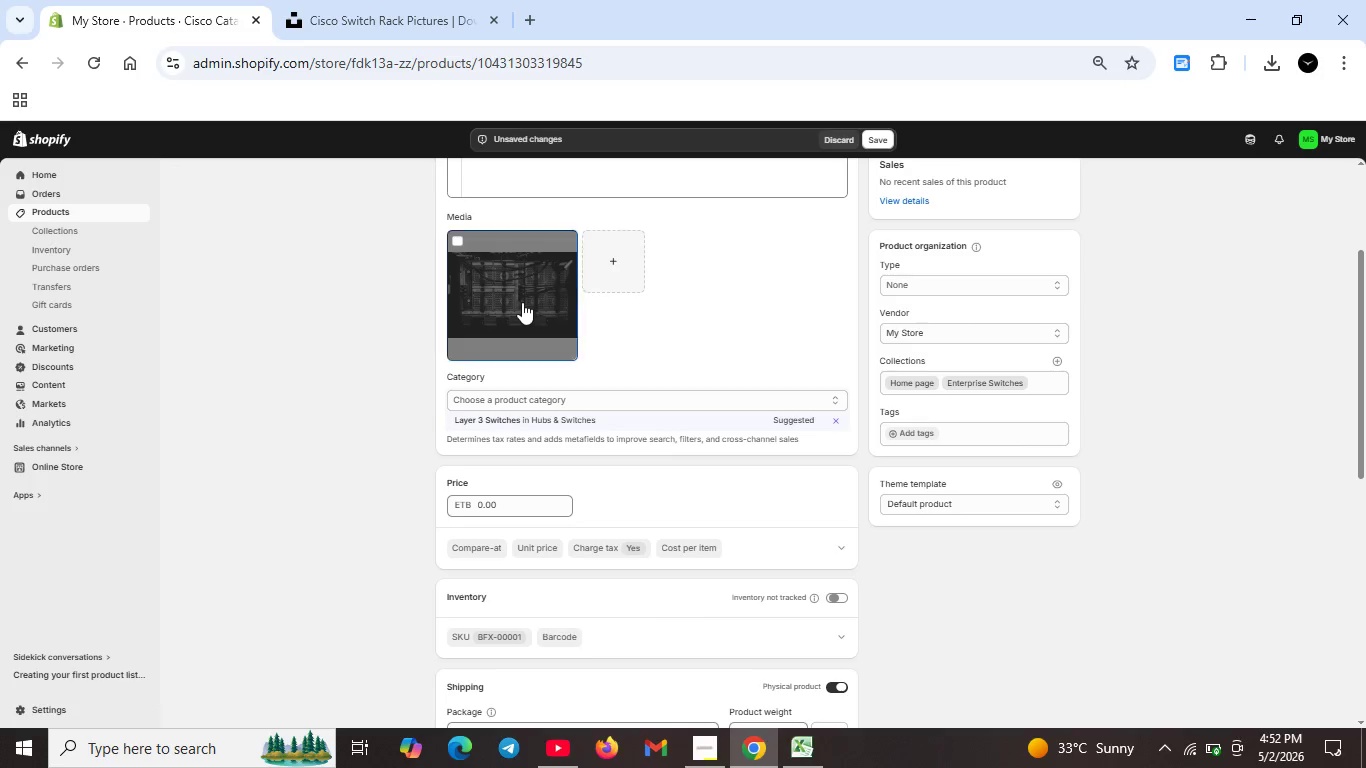 
double_click([522, 302])
 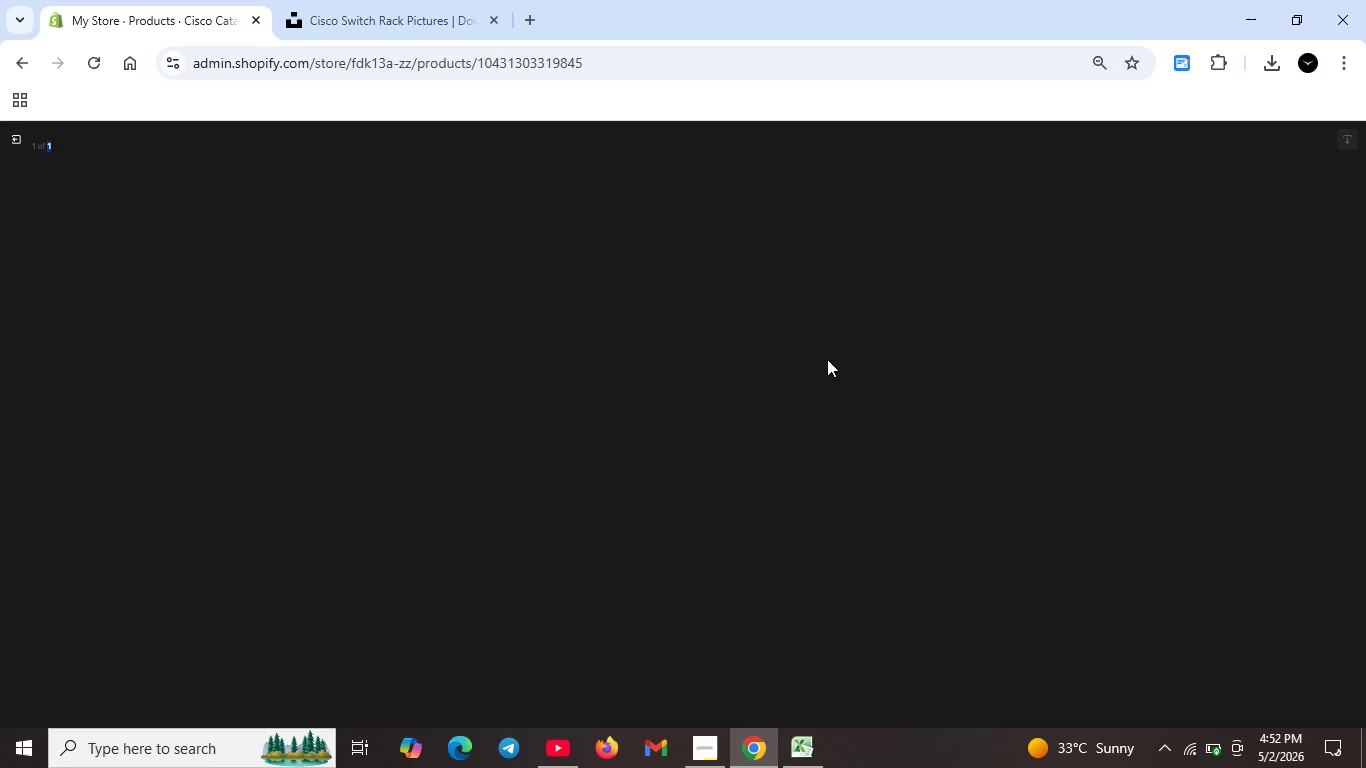 
scroll: coordinate [373, 626], scroll_direction: up, amount: 7.0
 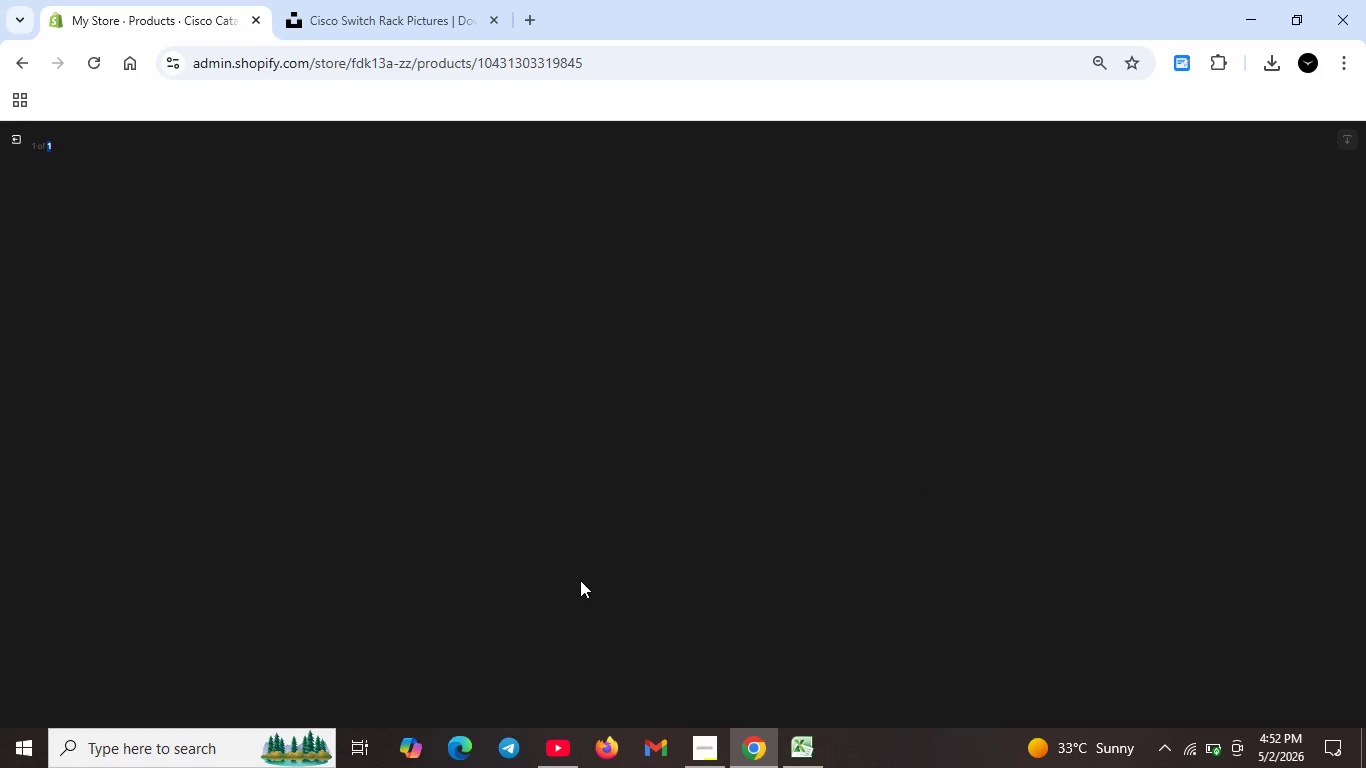 
scroll: coordinate [591, 597], scroll_direction: down, amount: 5.0
 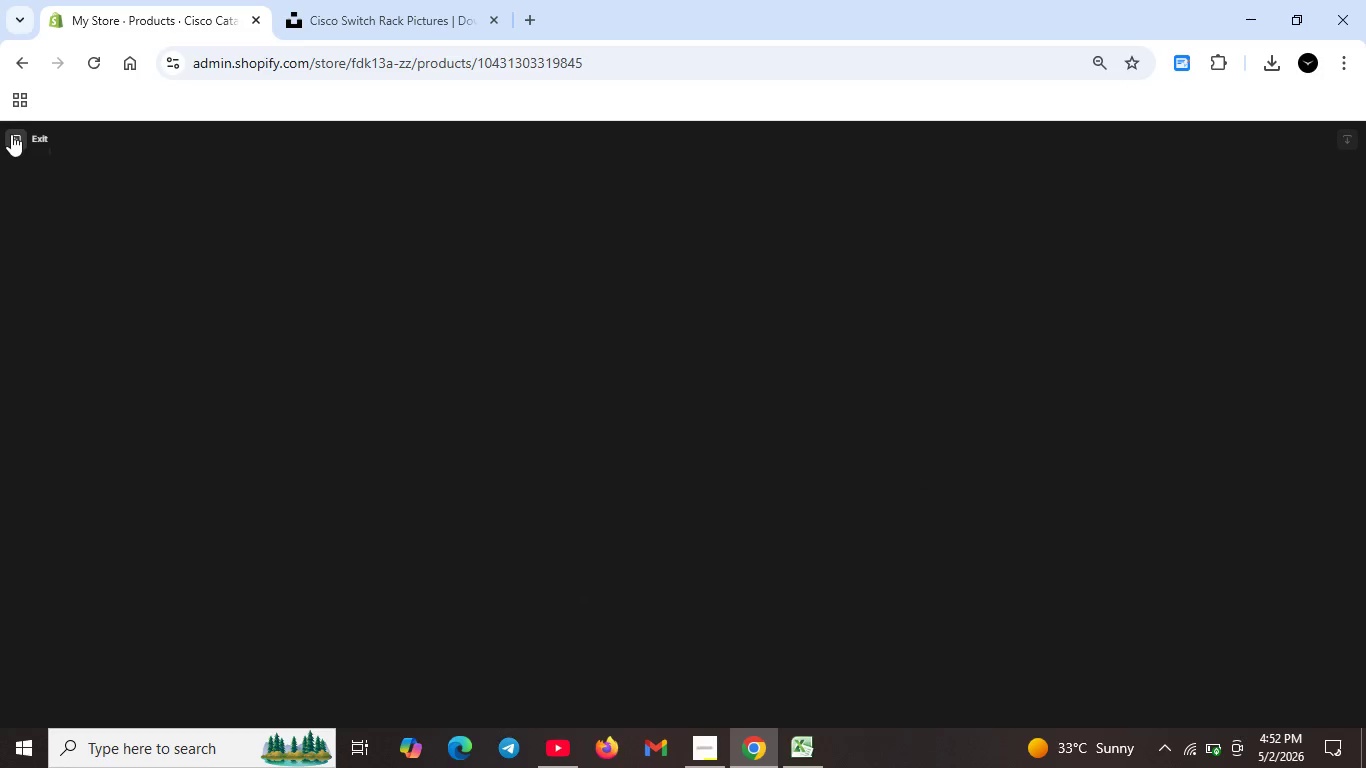 
left_click([11, 134])
 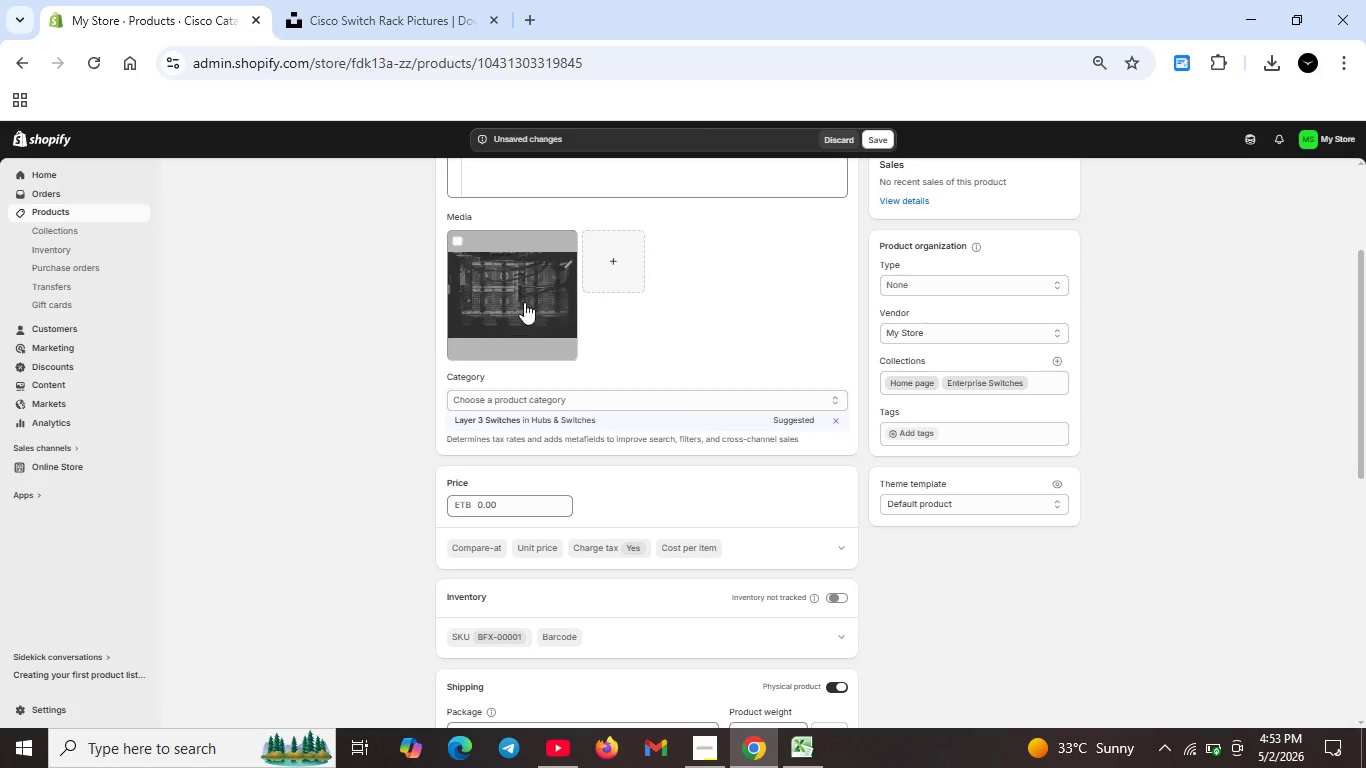 
double_click([524, 302])
 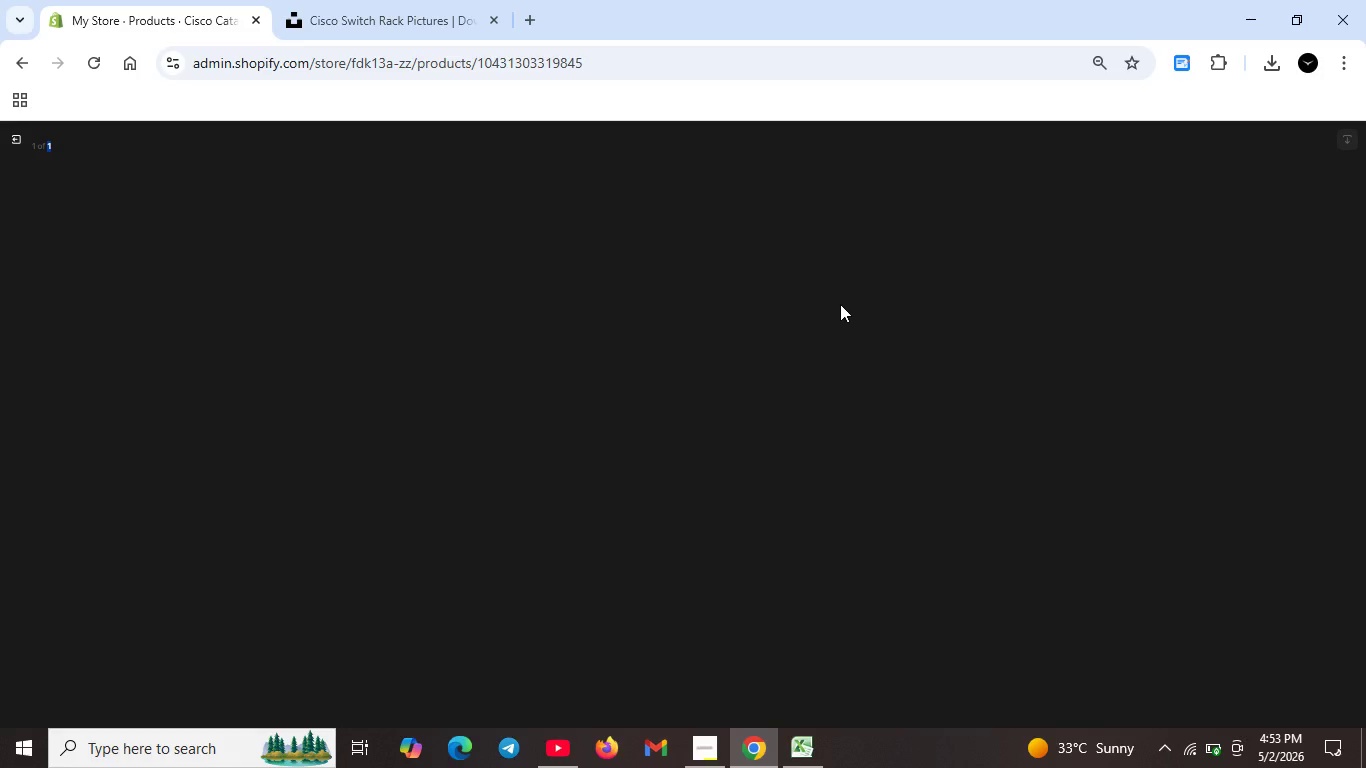 
wait(12.08)
 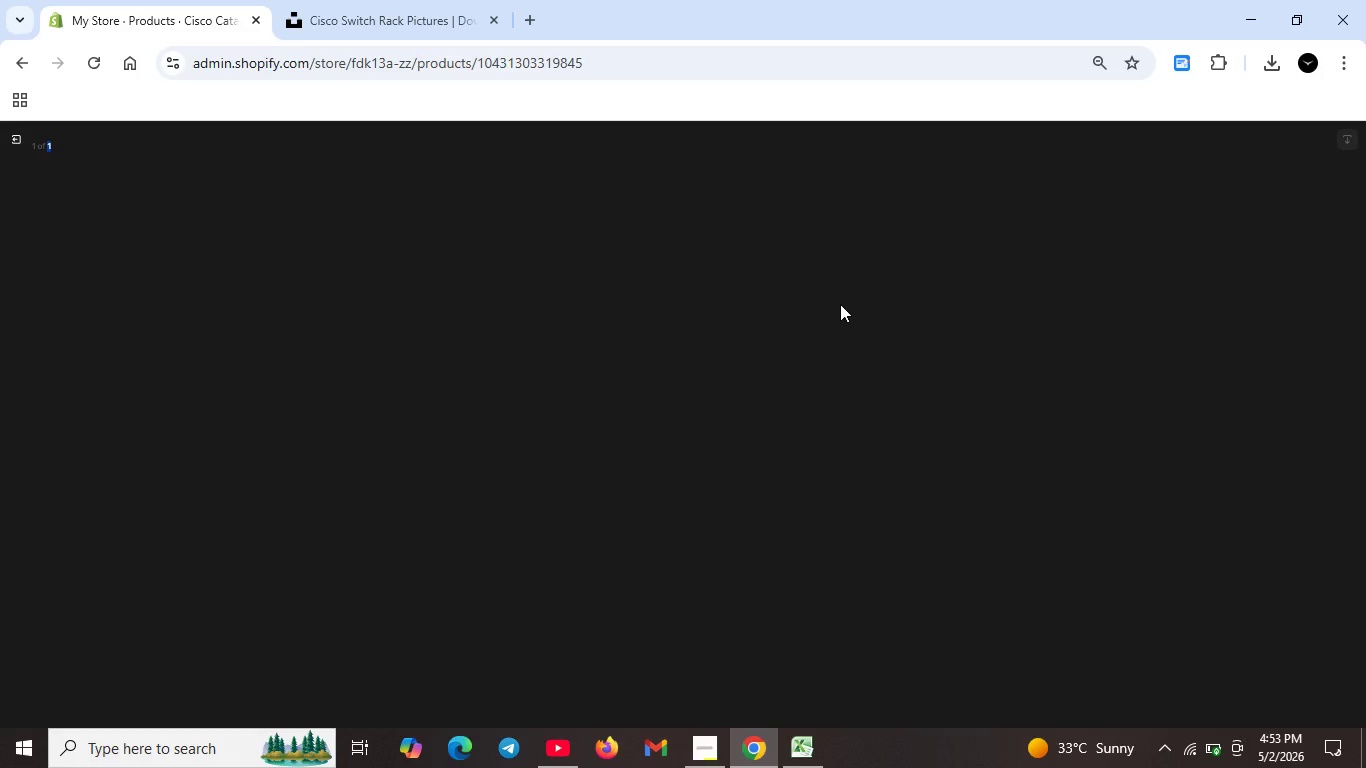 
scroll: coordinate [781, 316], scroll_direction: up, amount: 4.0
 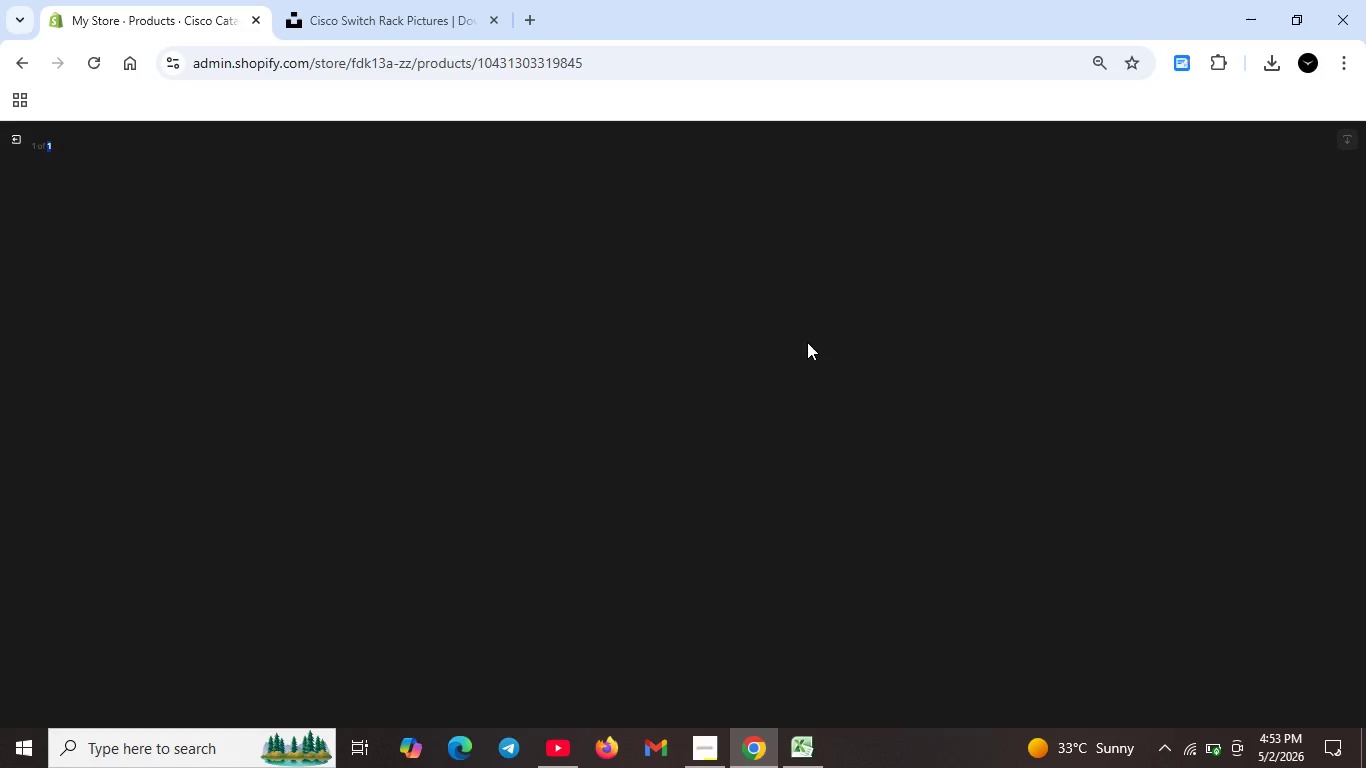 
scroll: coordinate [446, 523], scroll_direction: down, amount: 7.0
 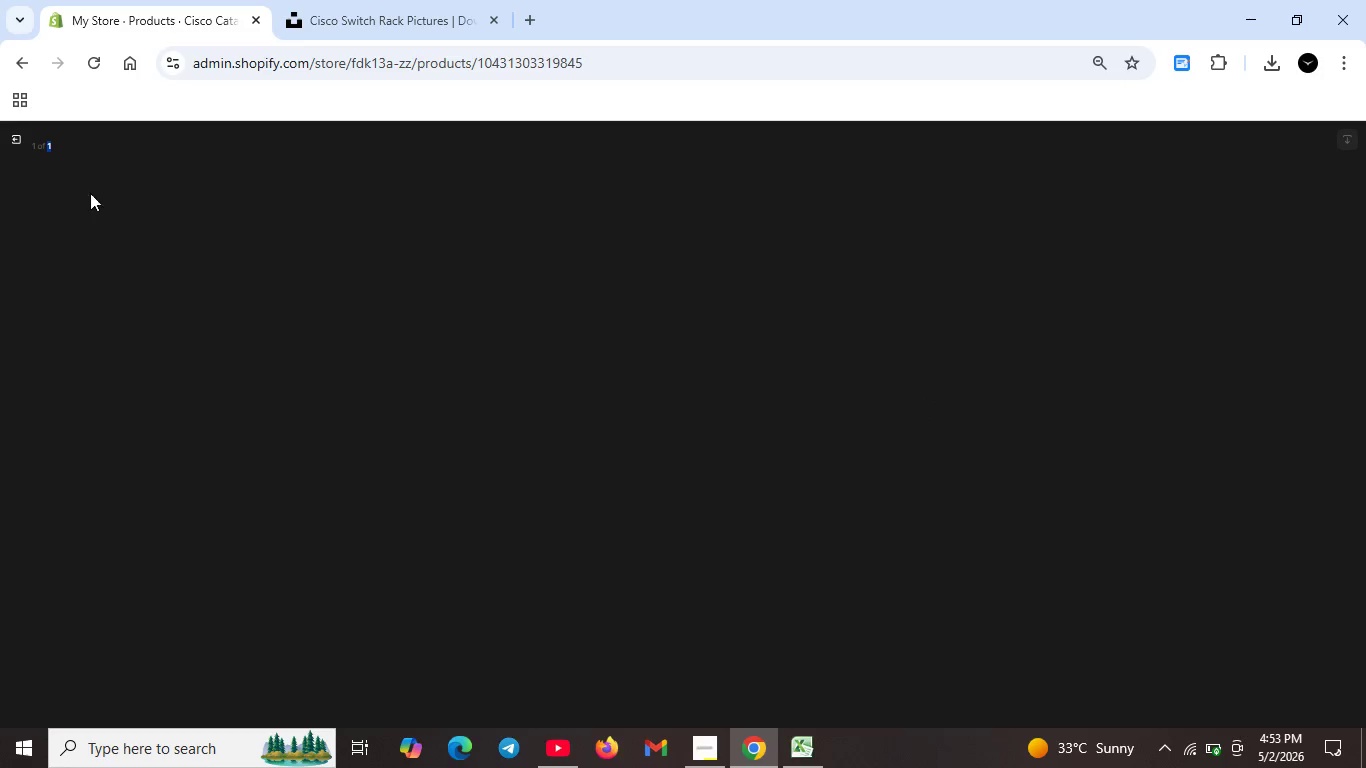 
wait(5.18)
 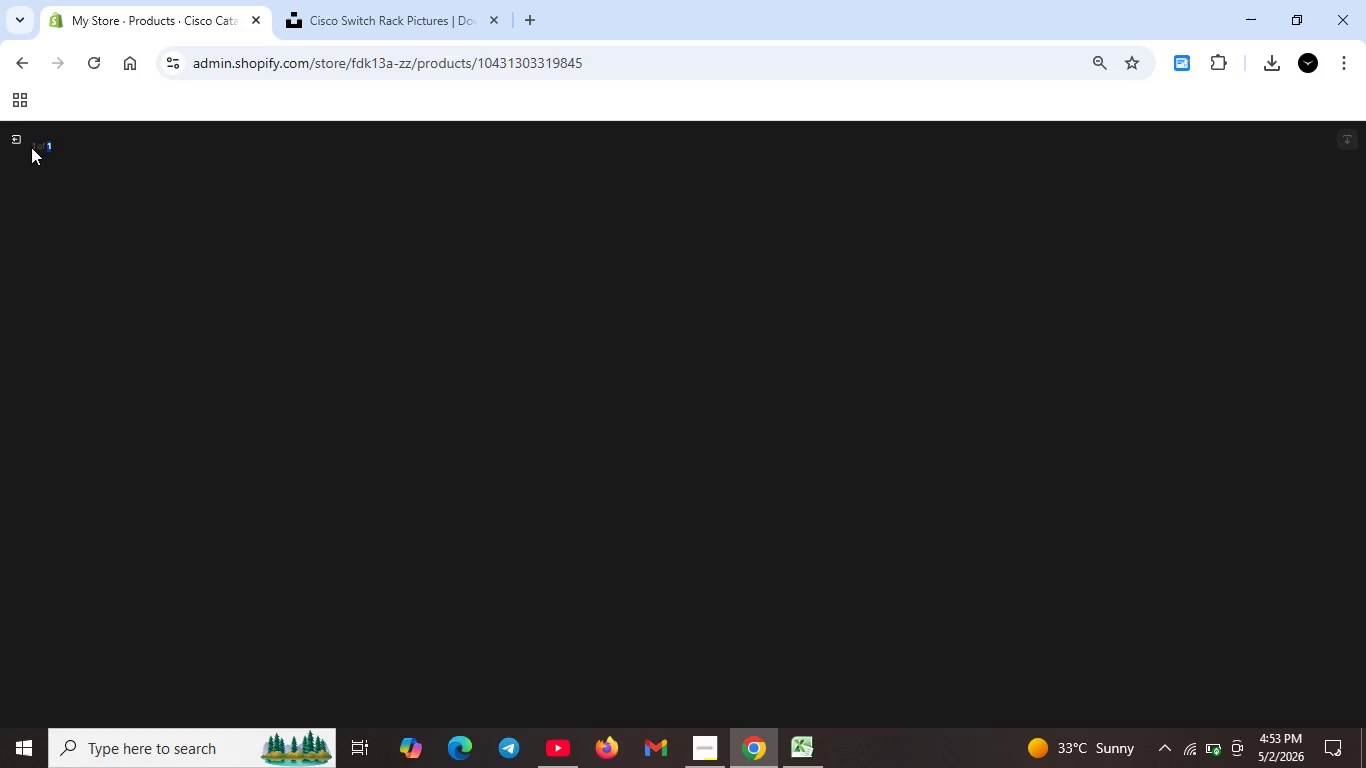 
left_click([1335, 735])
 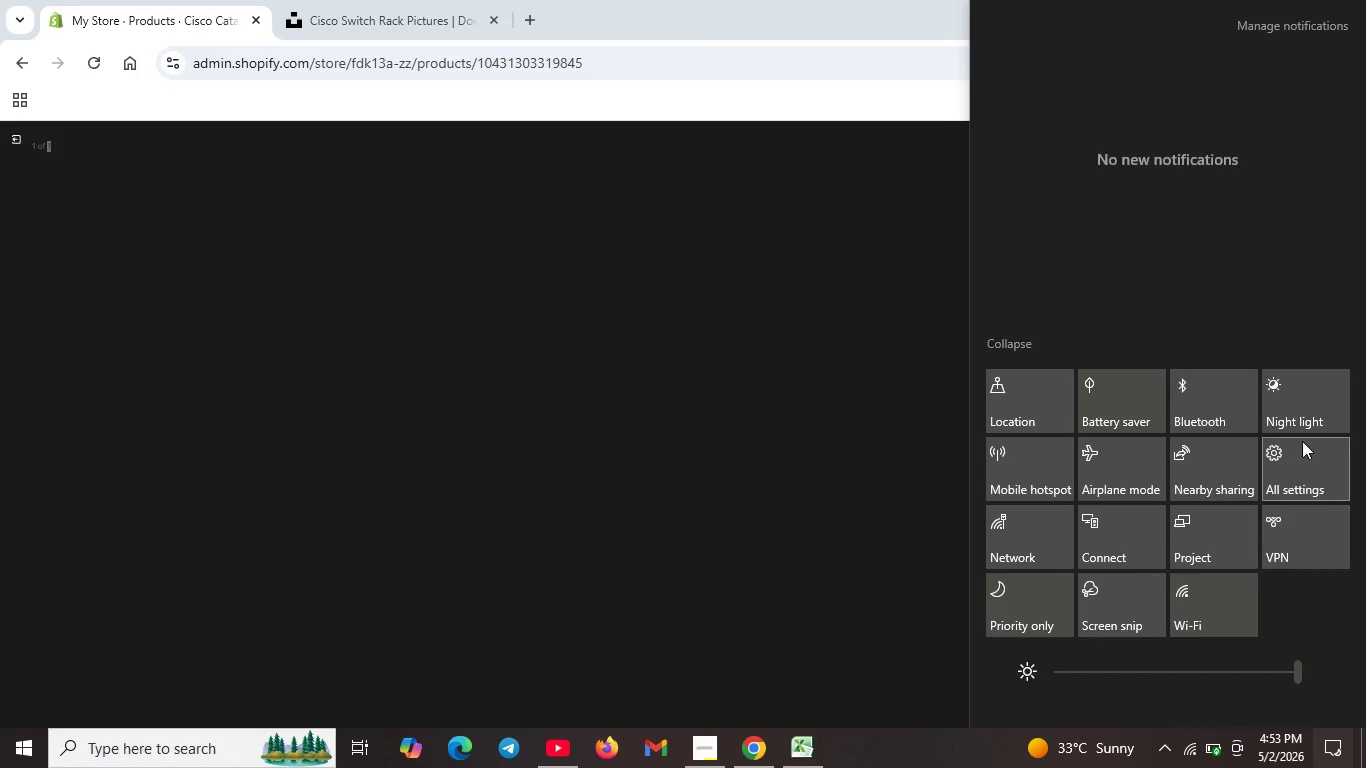 
left_click([1280, 393])
 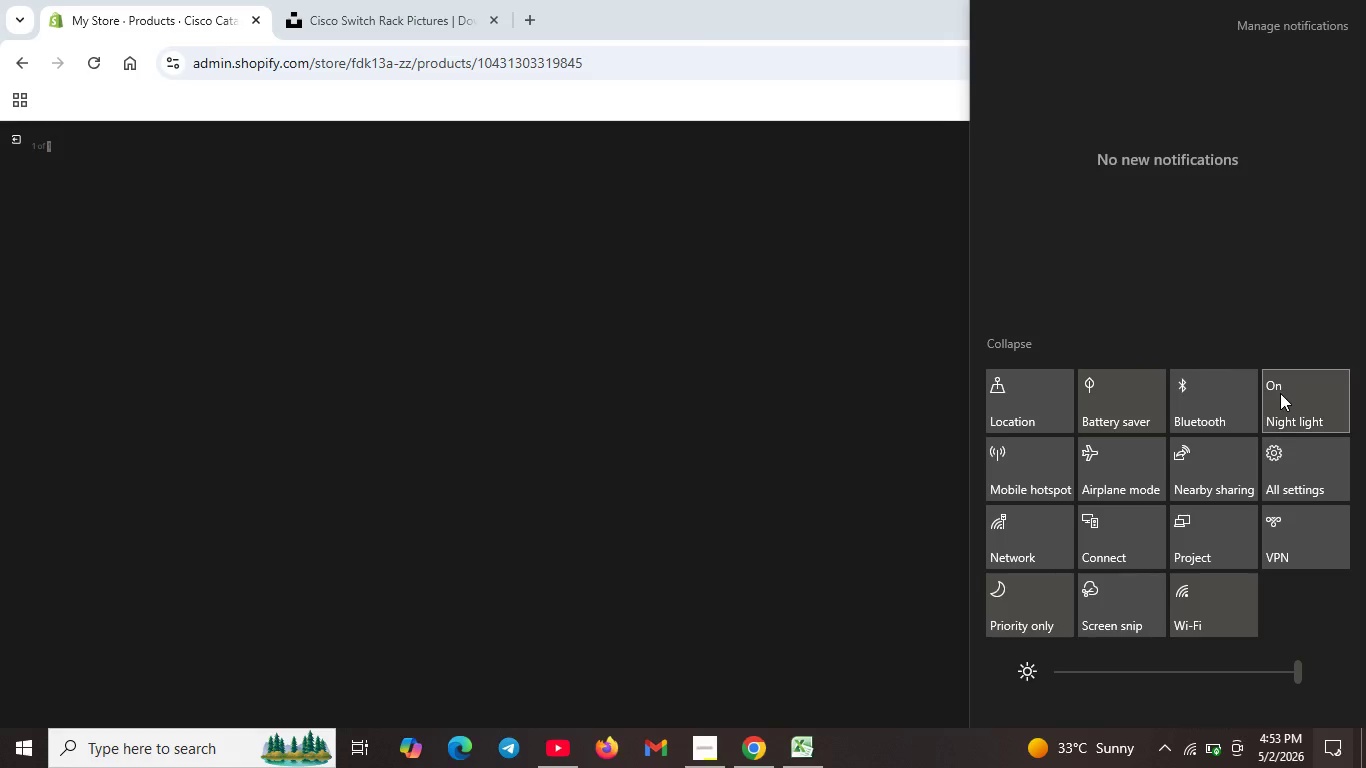 
left_click([1280, 393])
 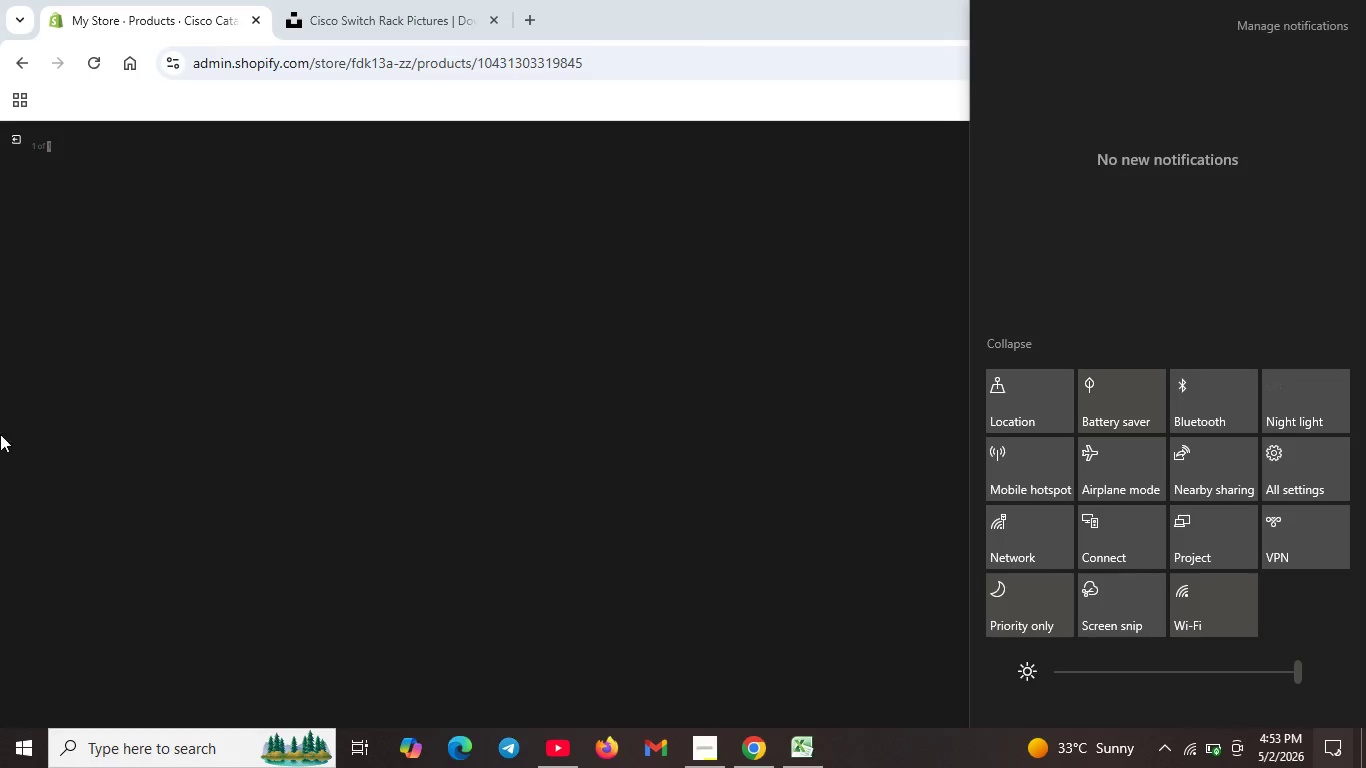 
left_click([90, 434])
 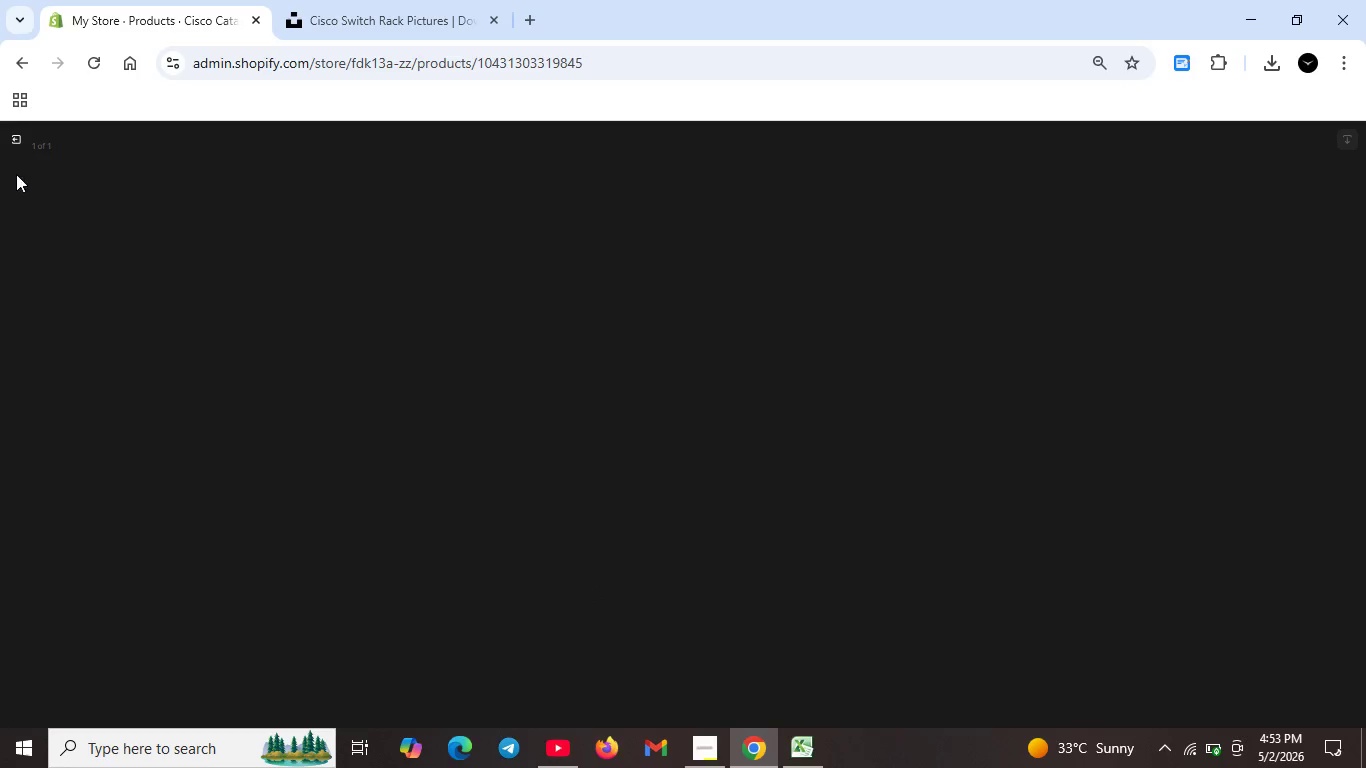 
left_click([11, 145])
 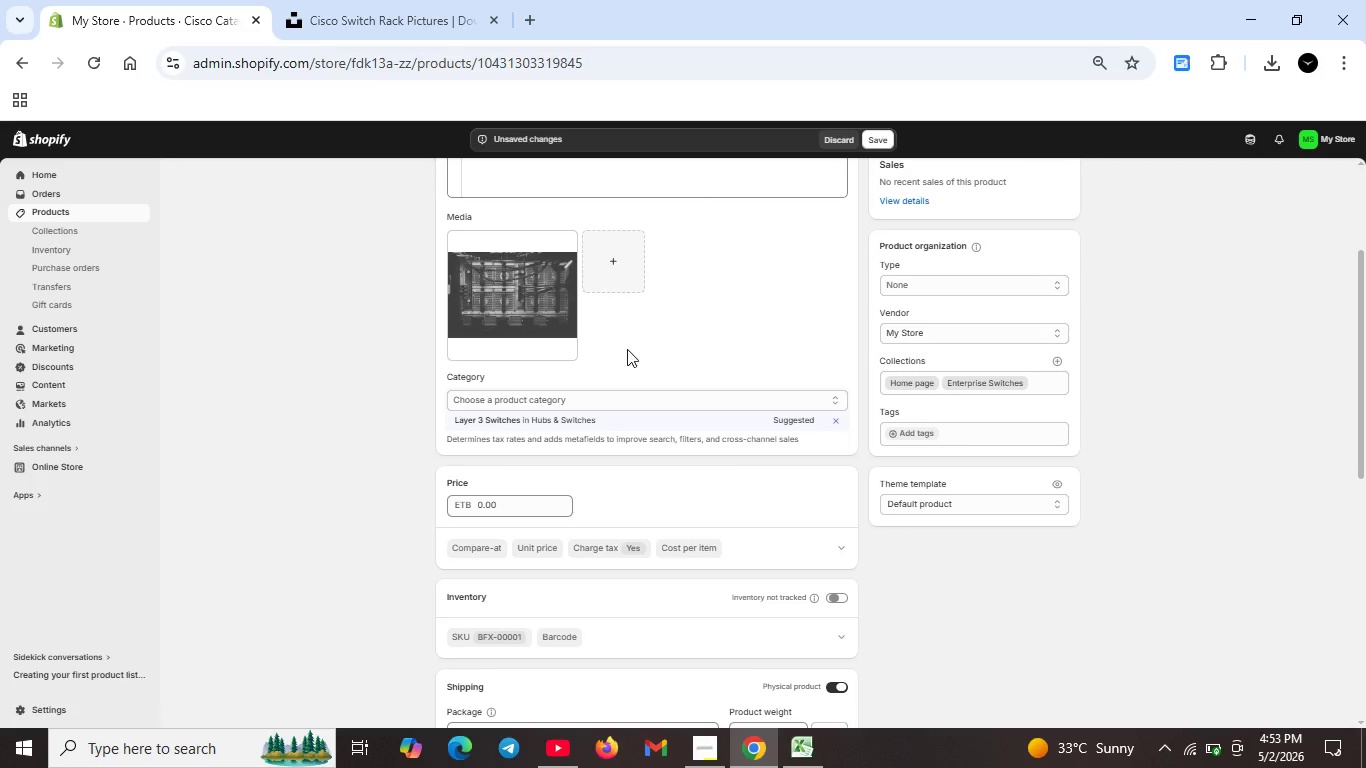 
scroll: coordinate [608, 413], scroll_direction: down, amount: 2.0
 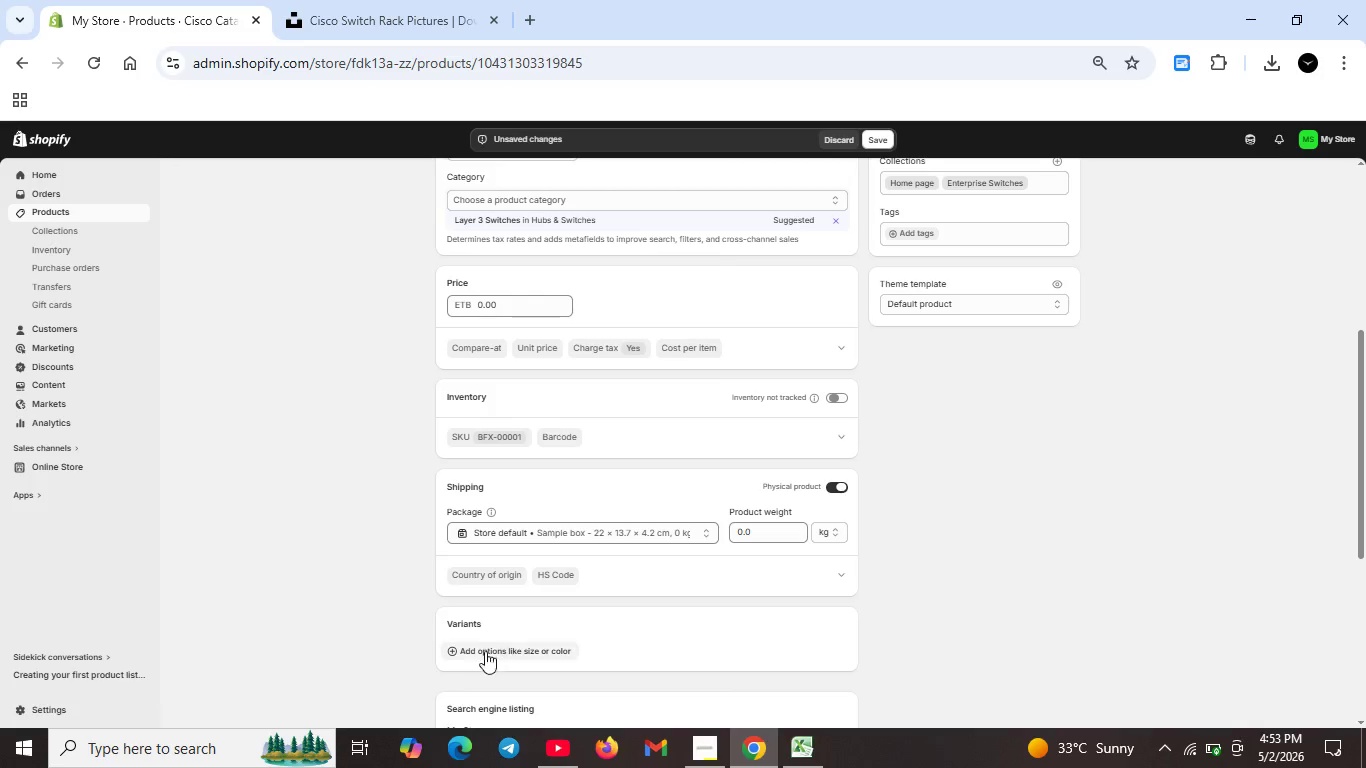 
left_click([449, 653])
 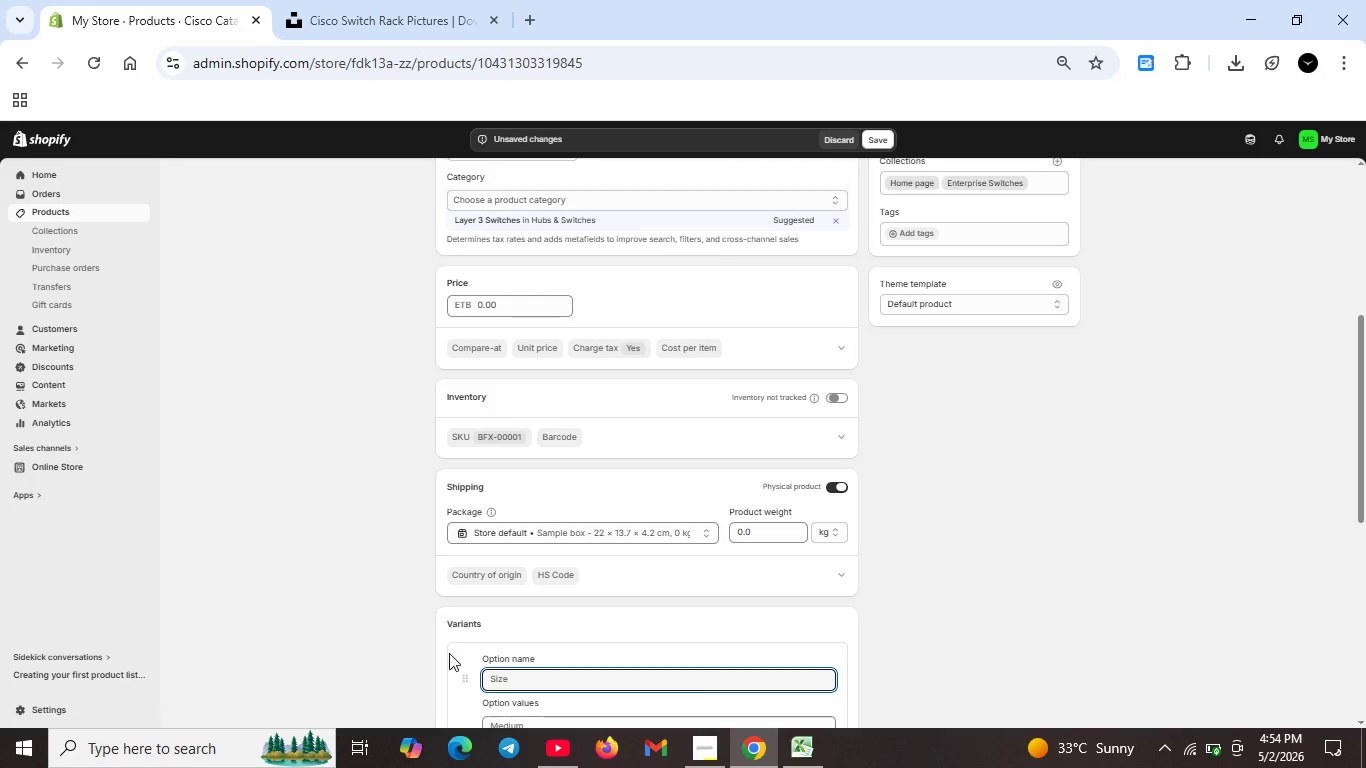 
wait(39.55)
 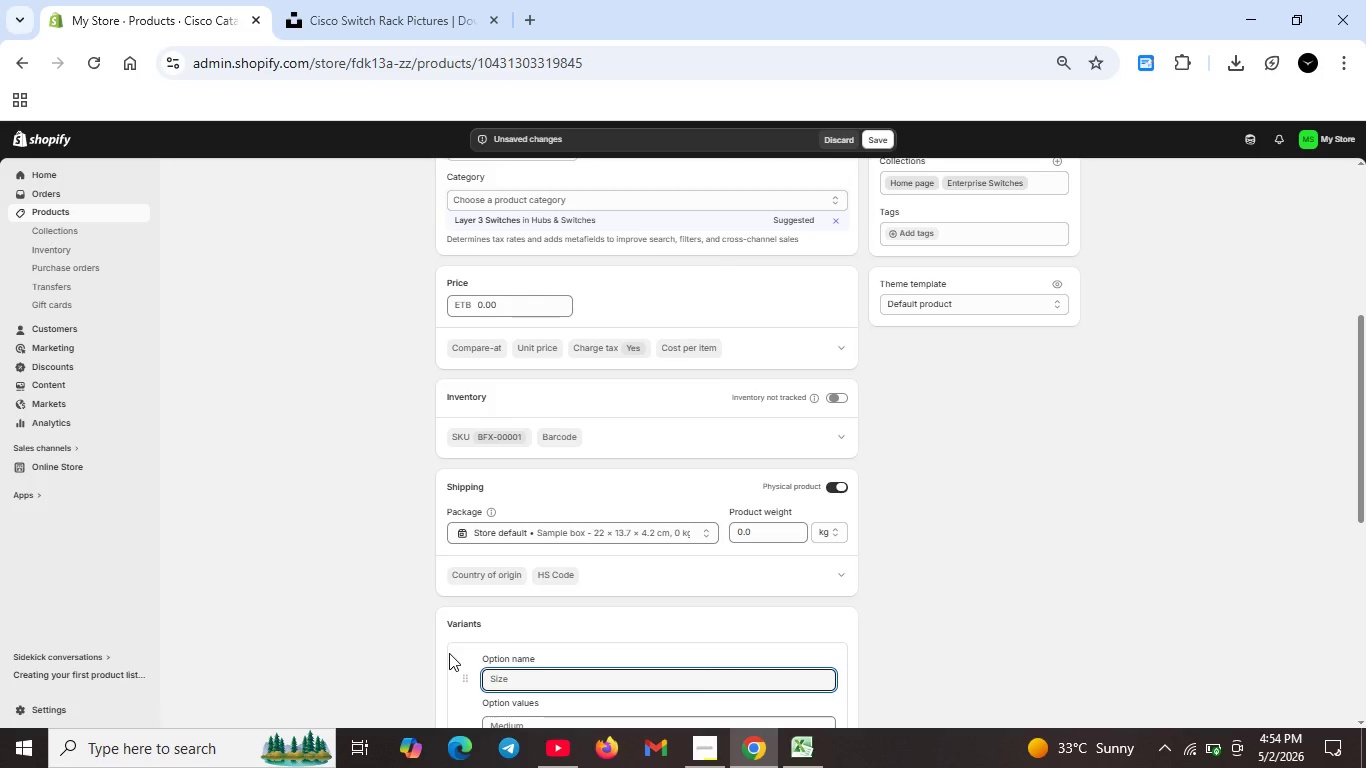 
scroll: coordinate [637, 532], scroll_direction: up, amount: 6.0
 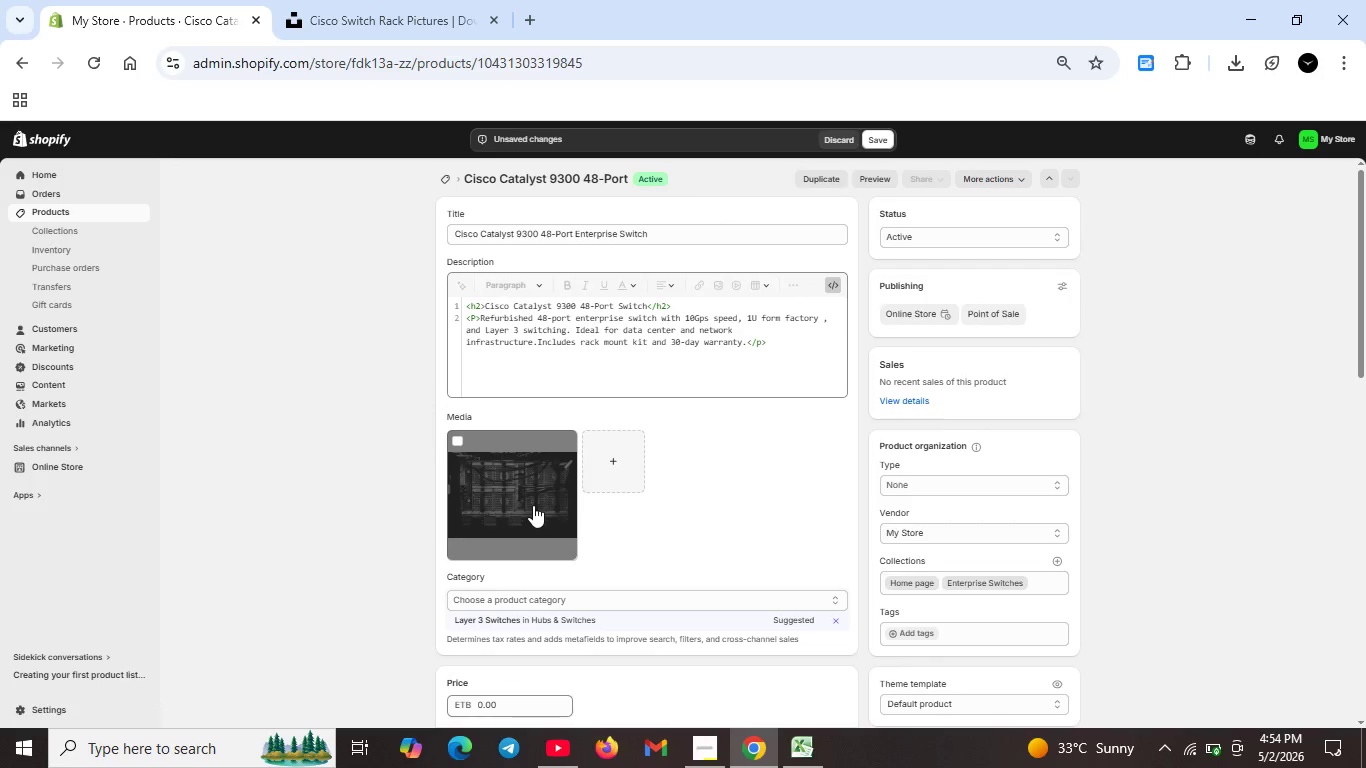 
double_click([533, 505])
 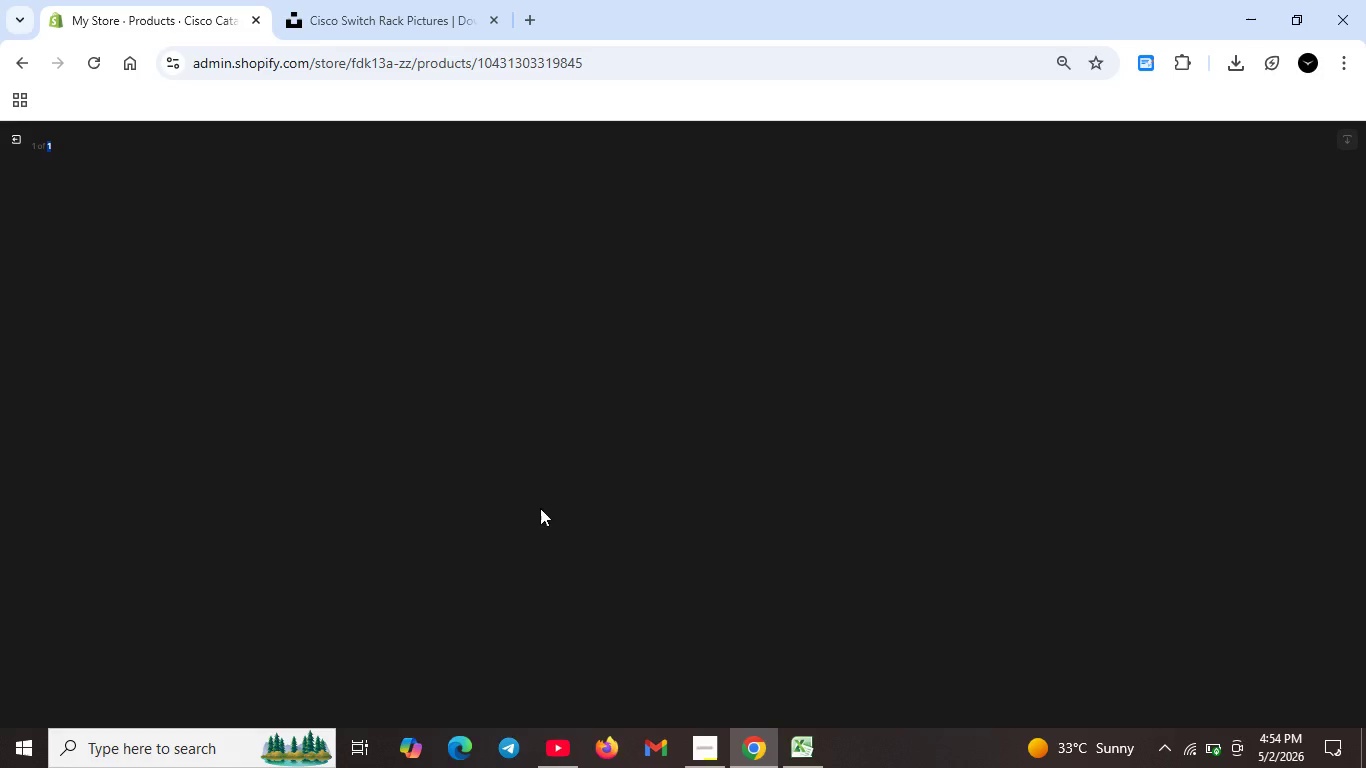 
scroll: coordinate [787, 570], scroll_direction: down, amount: 15.0
 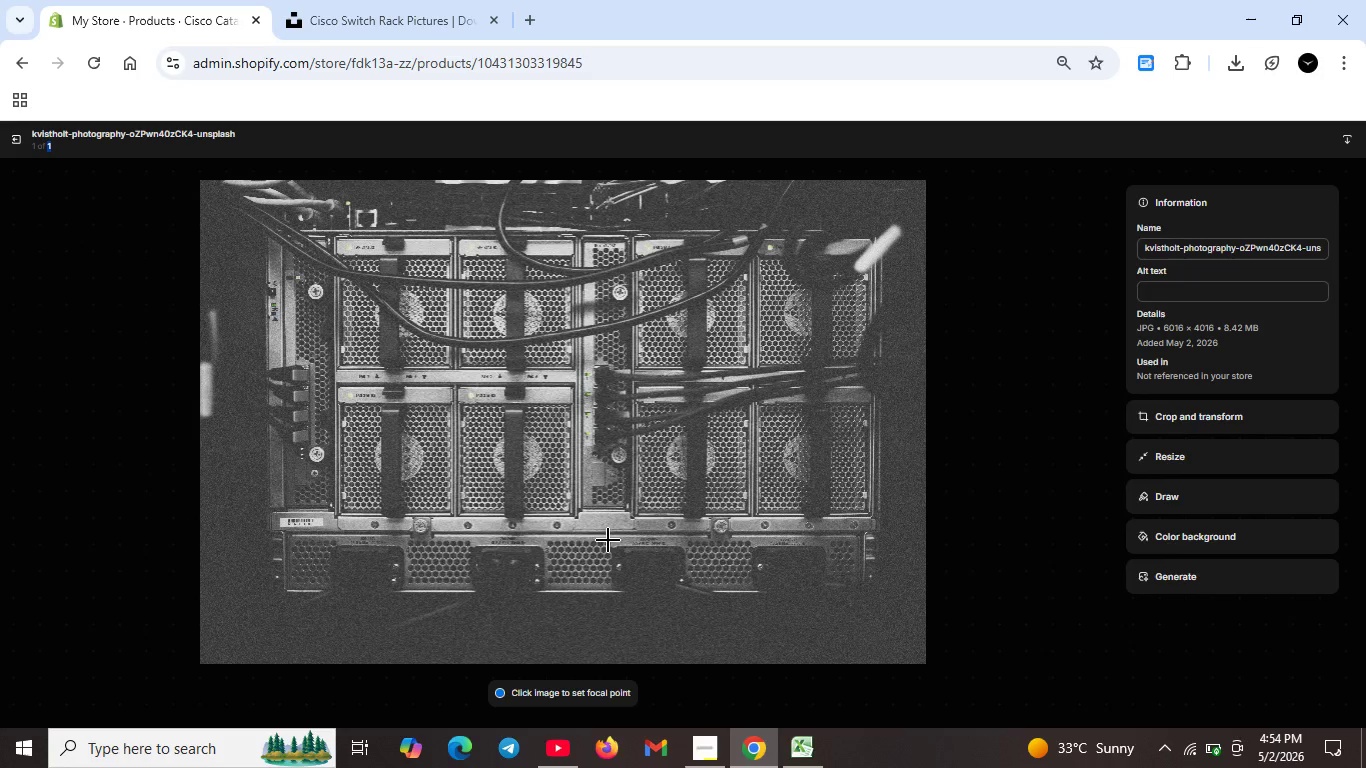 
left_click([1154, 289])
 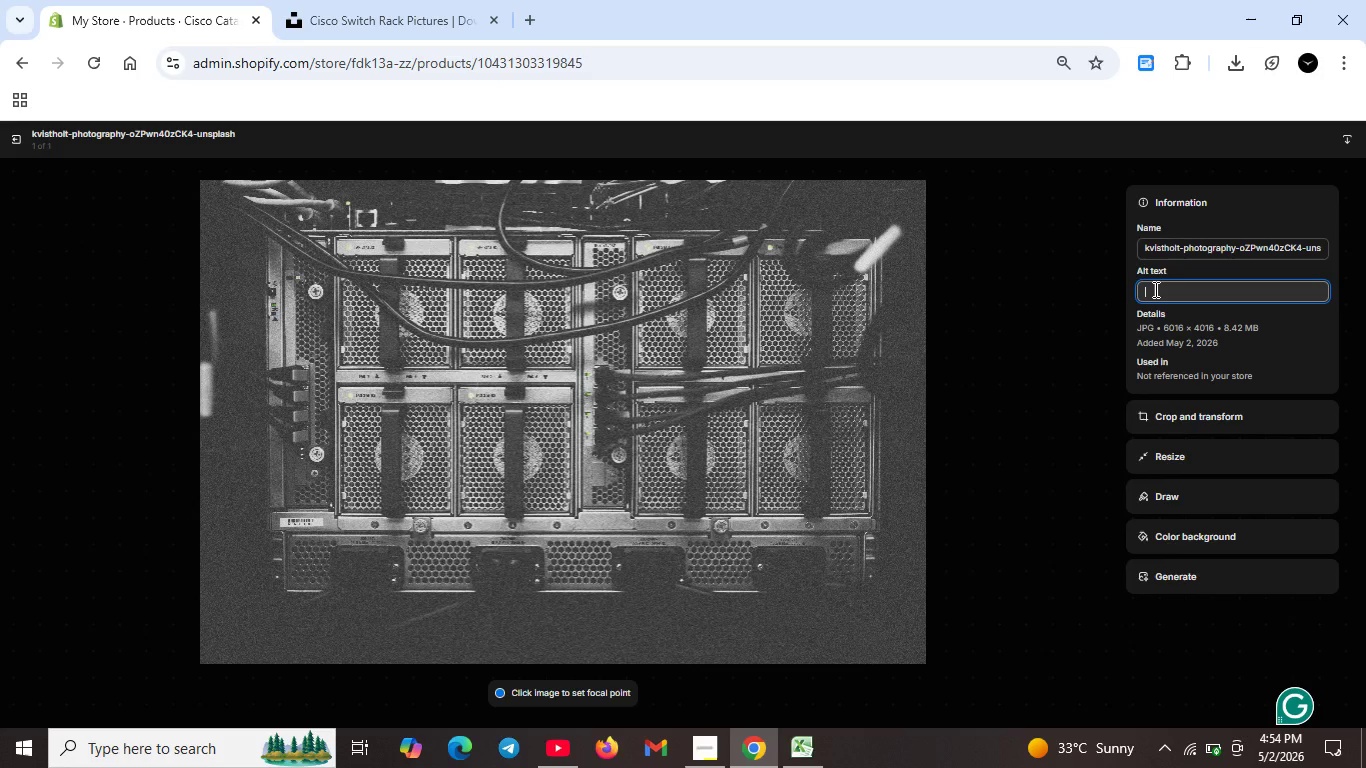 
type(Cisco)
 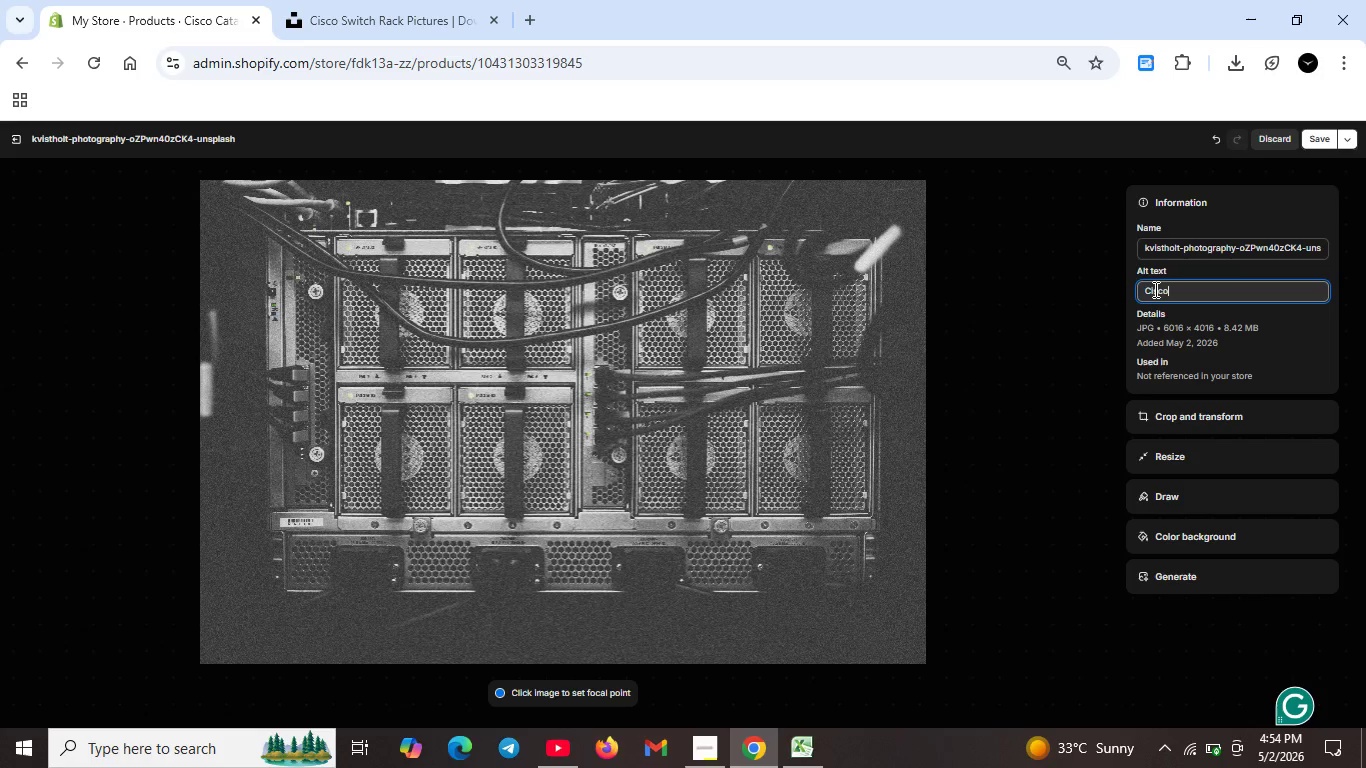 
type( Catalyst 9300 48-port enterprise switch installed in server rack. Refurrbished networking hardware)
 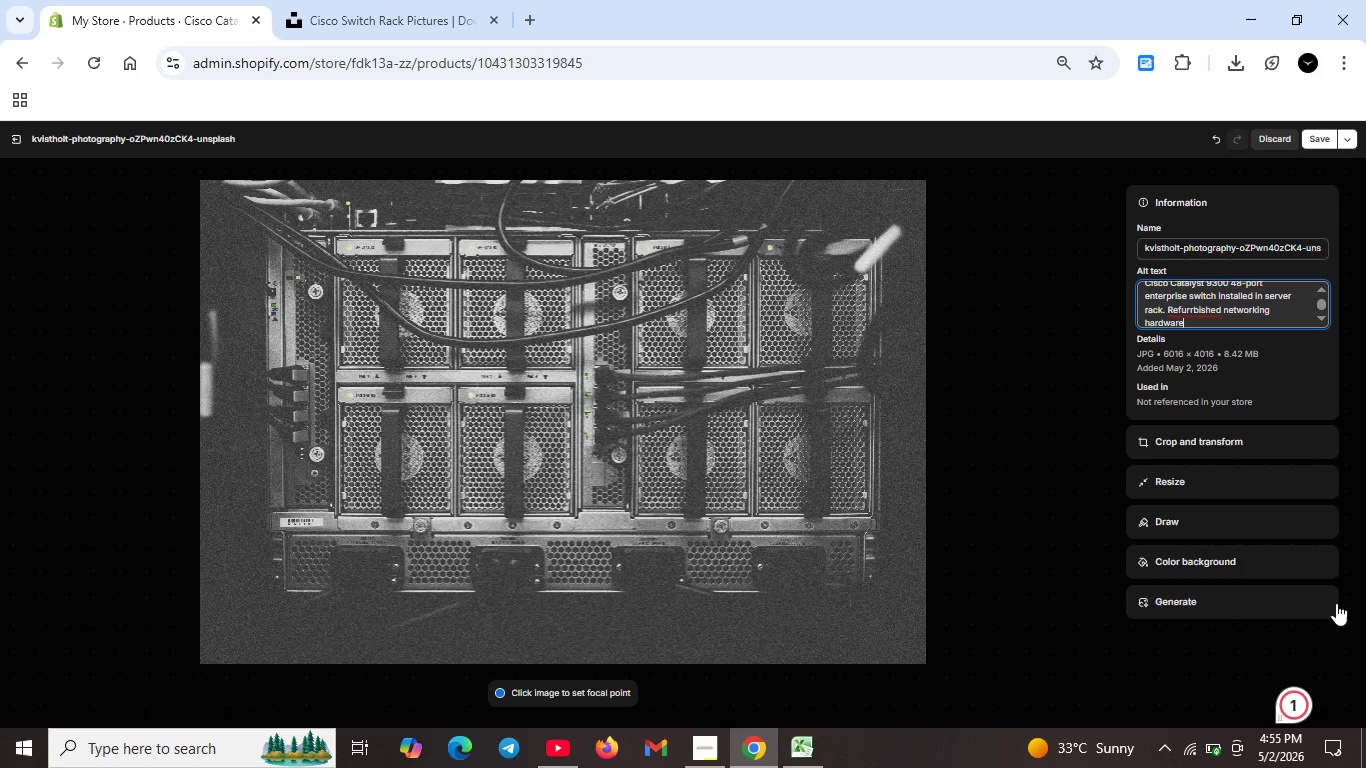 
left_click([1292, 702])
 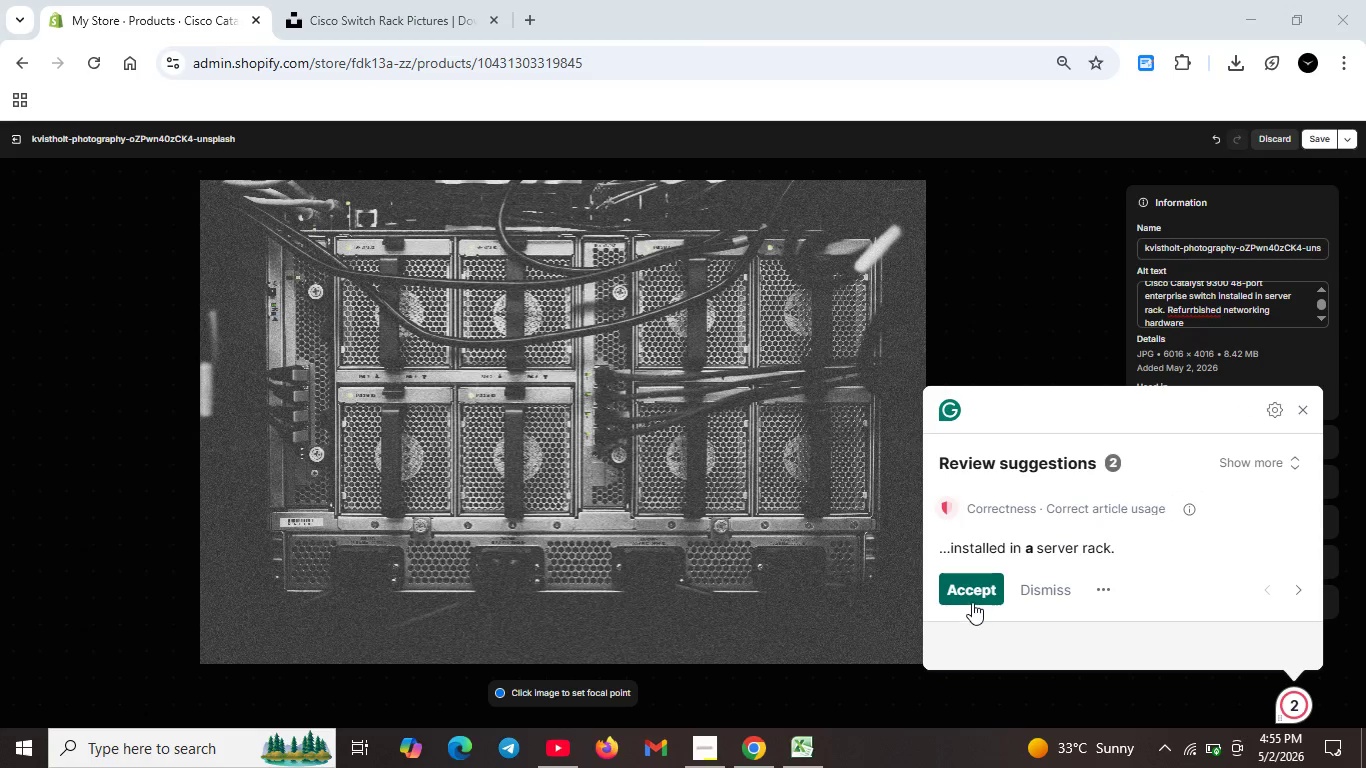 
left_click([972, 593])
 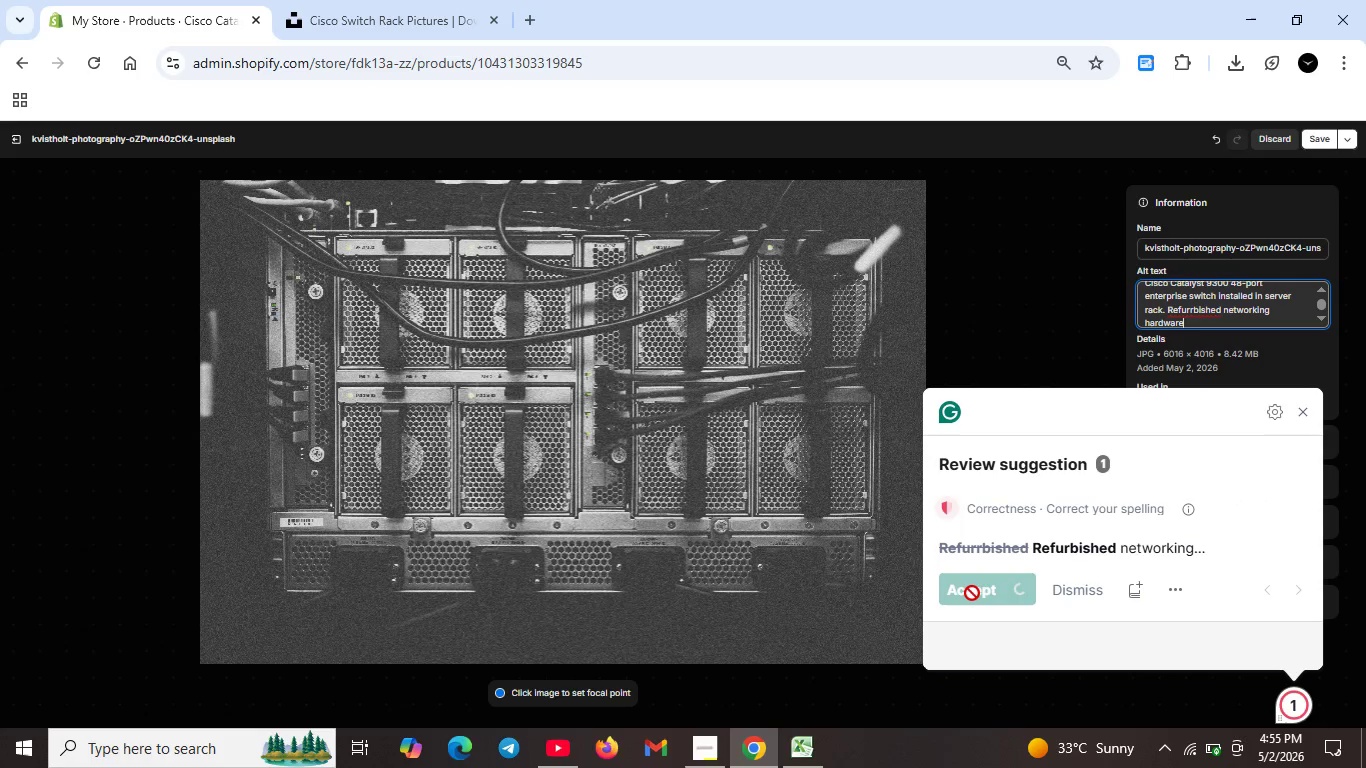 
key(Unknown)
 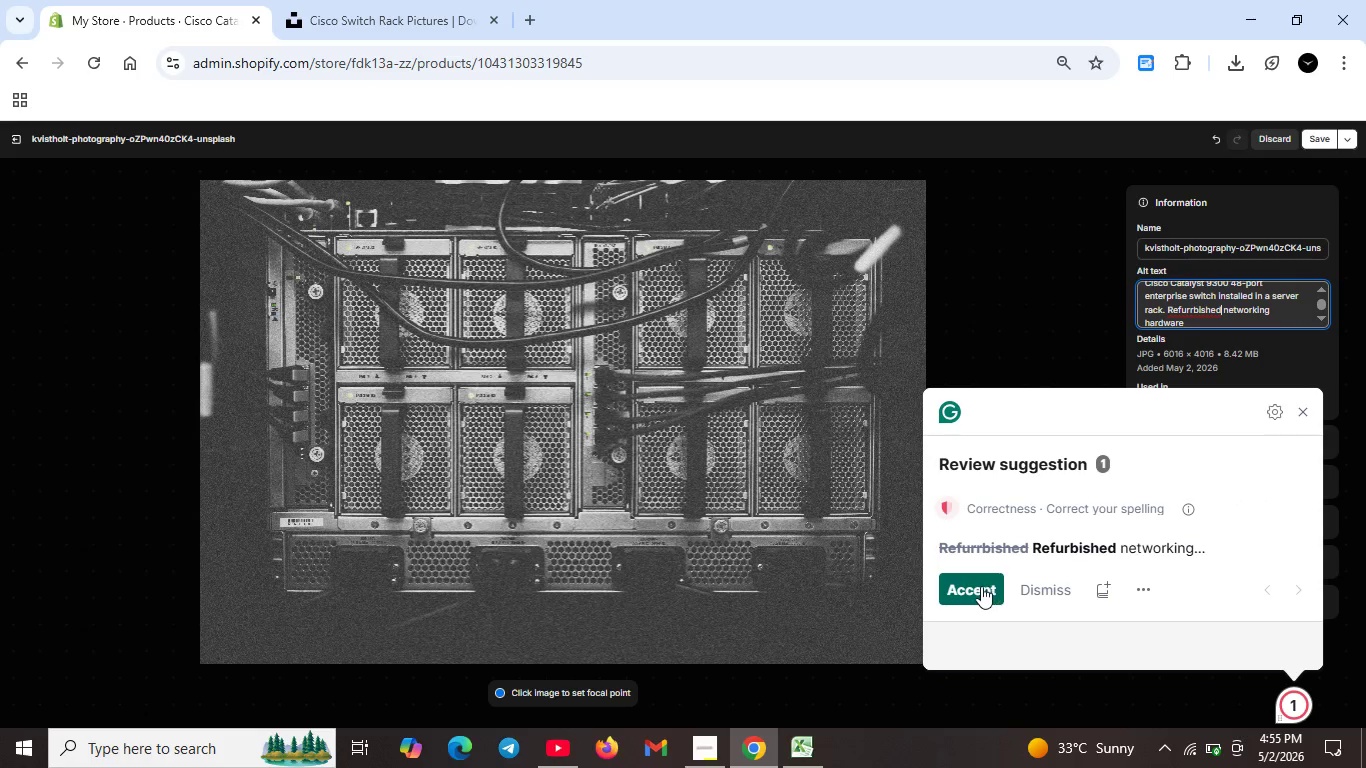 
key(Unknown)
 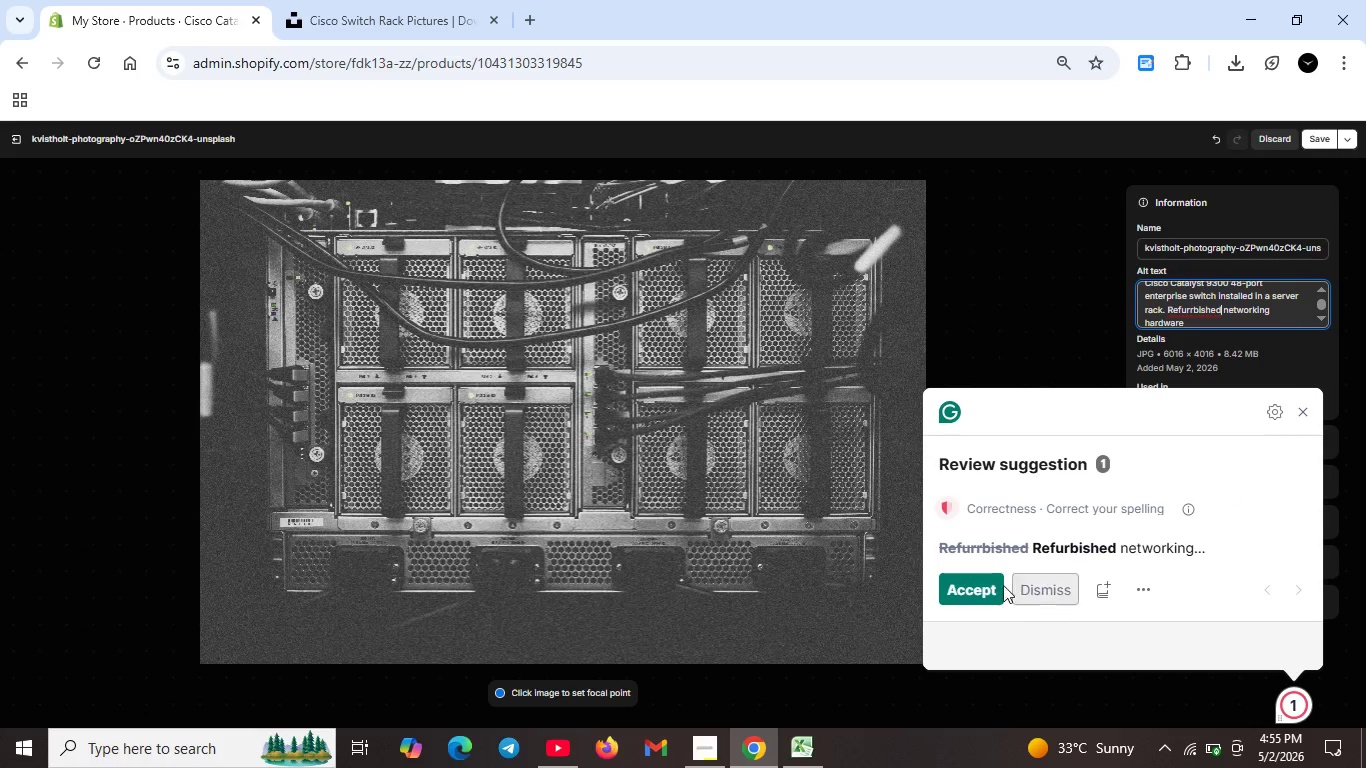 
left_click([979, 586])
 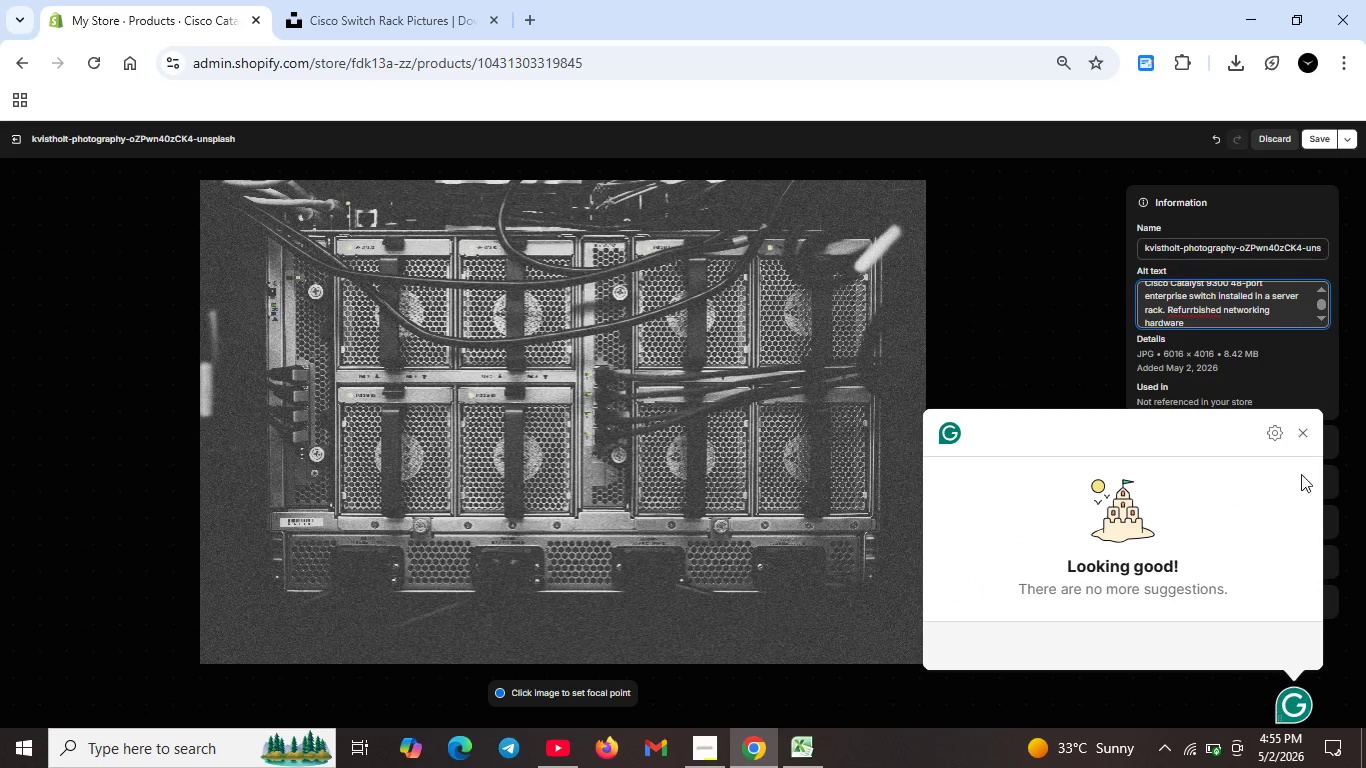 
key(Unknown)
 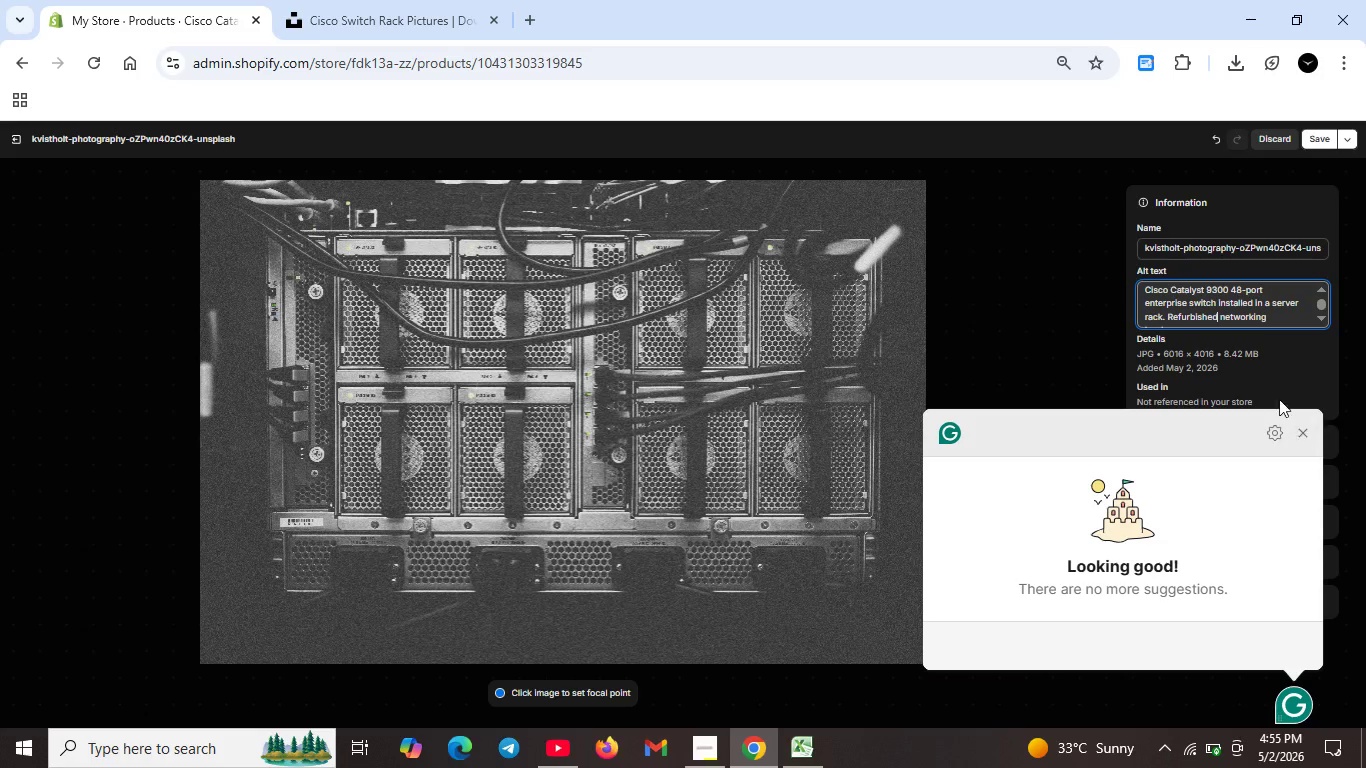 
key(Unknown)
 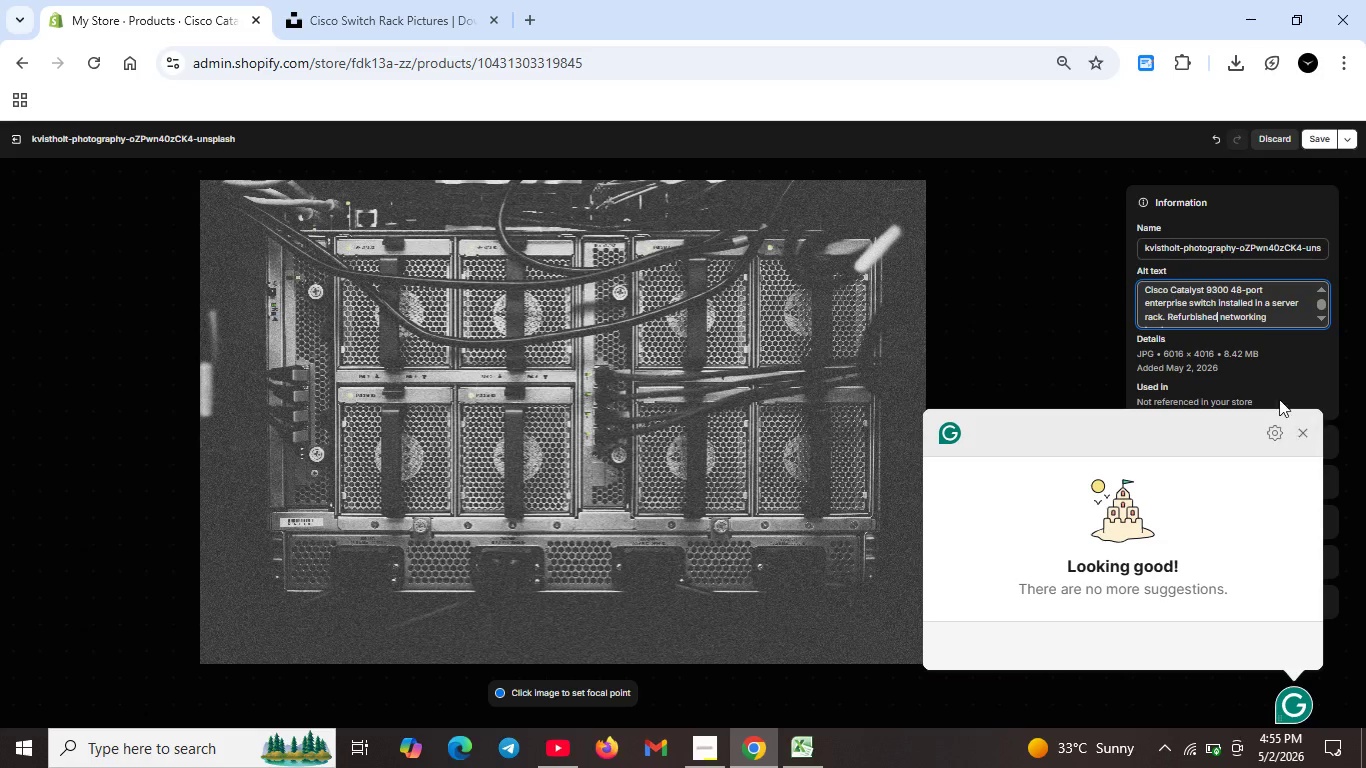 
key(Unknown)
 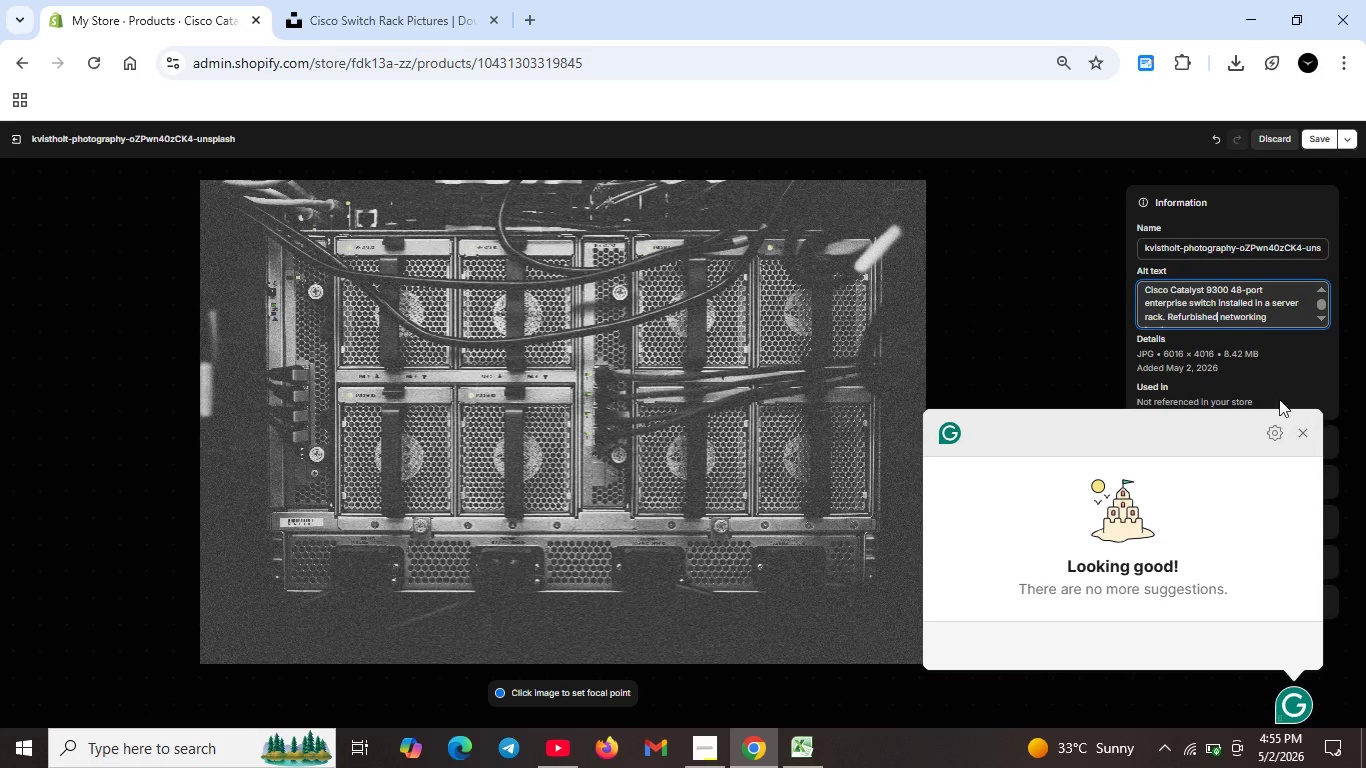 
key(Unknown)
 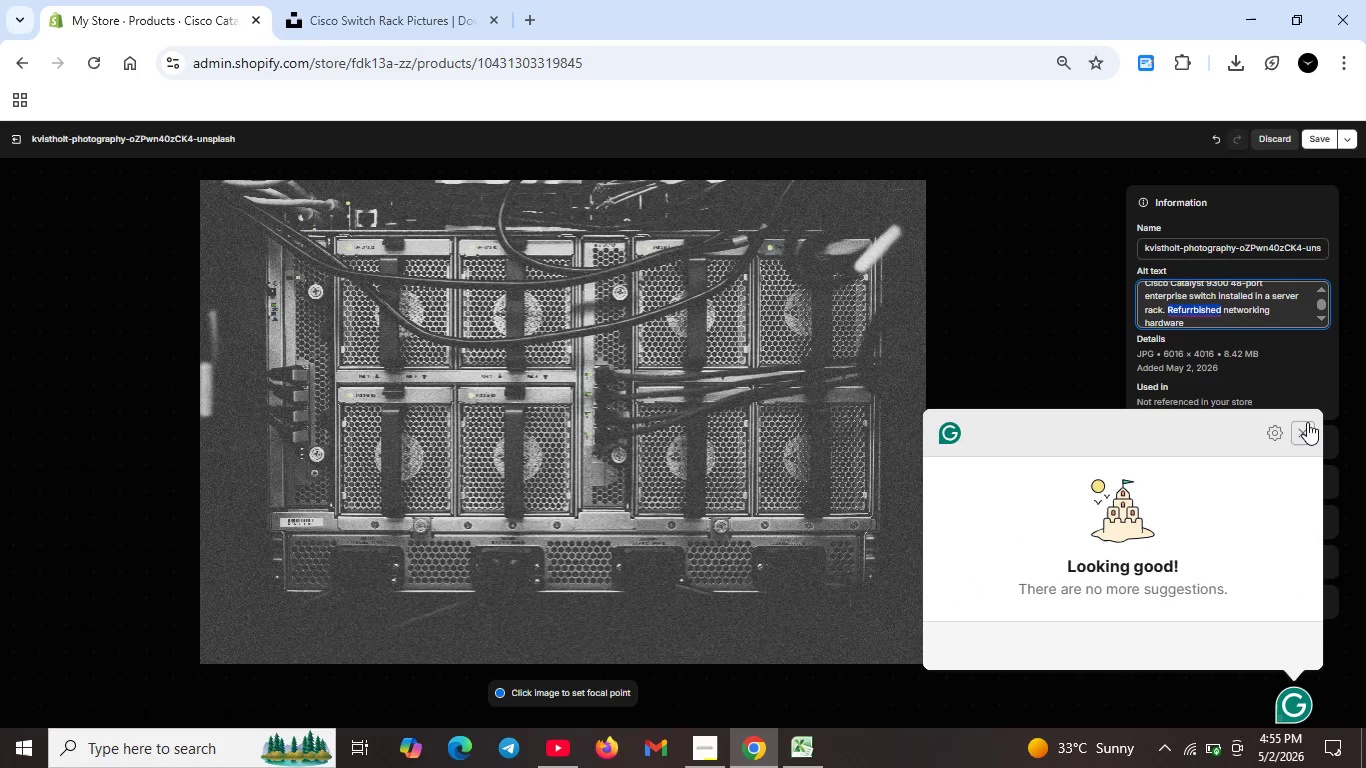 
key(Unknown)
 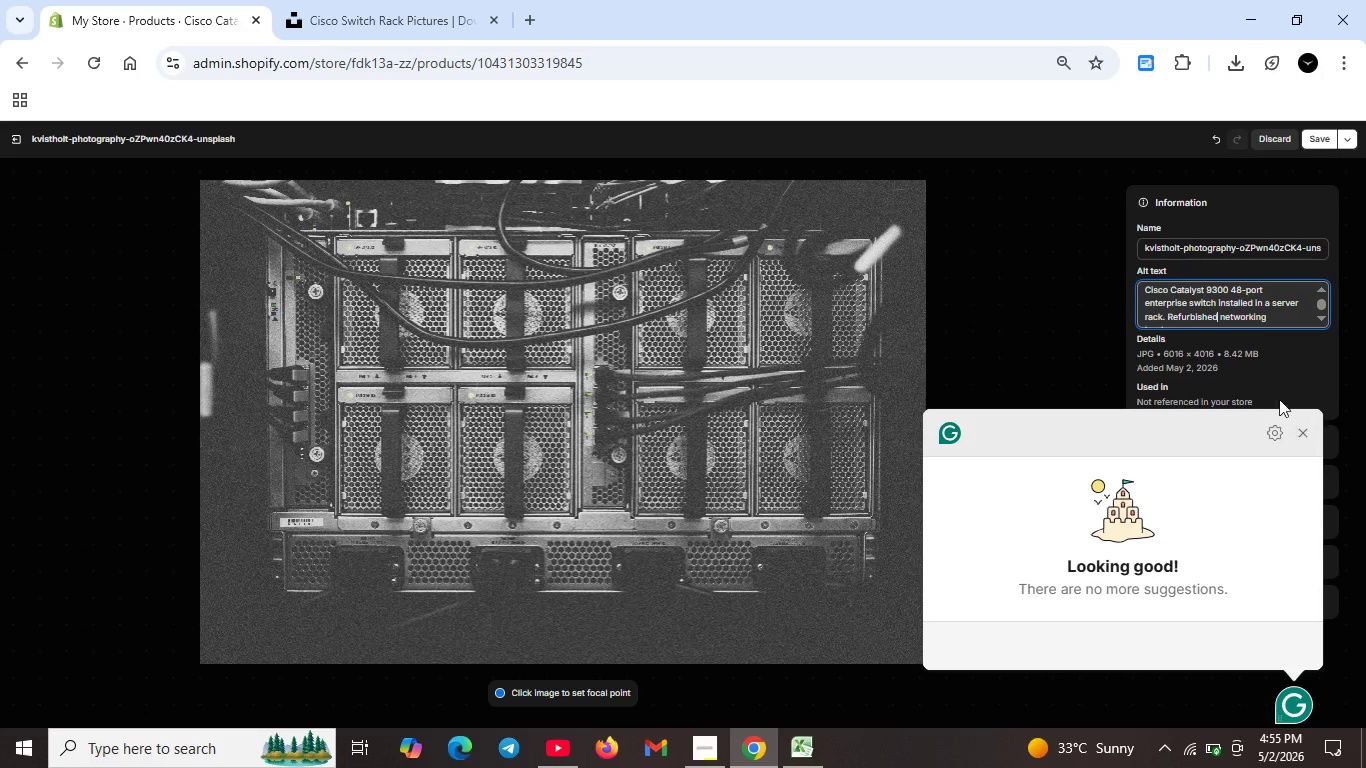 
key(Unknown)
 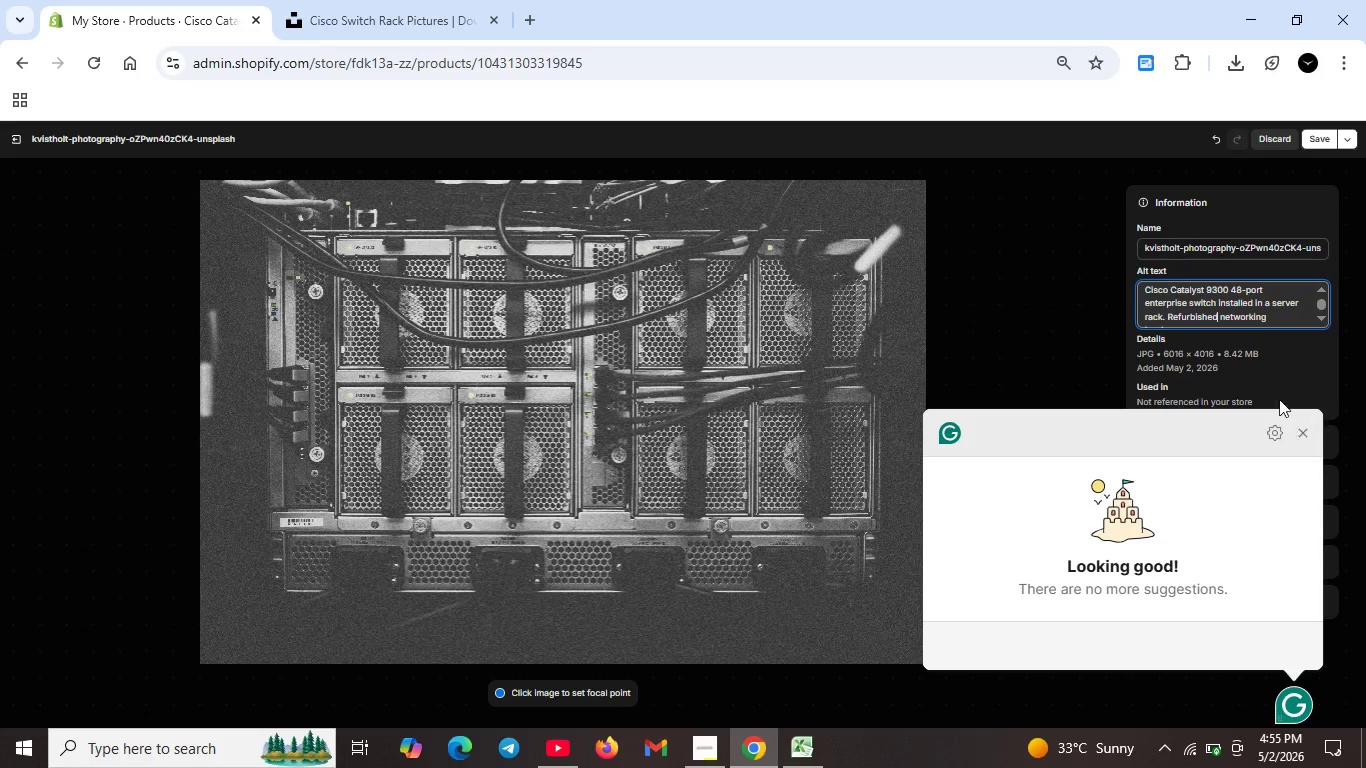 
key(Unknown)
 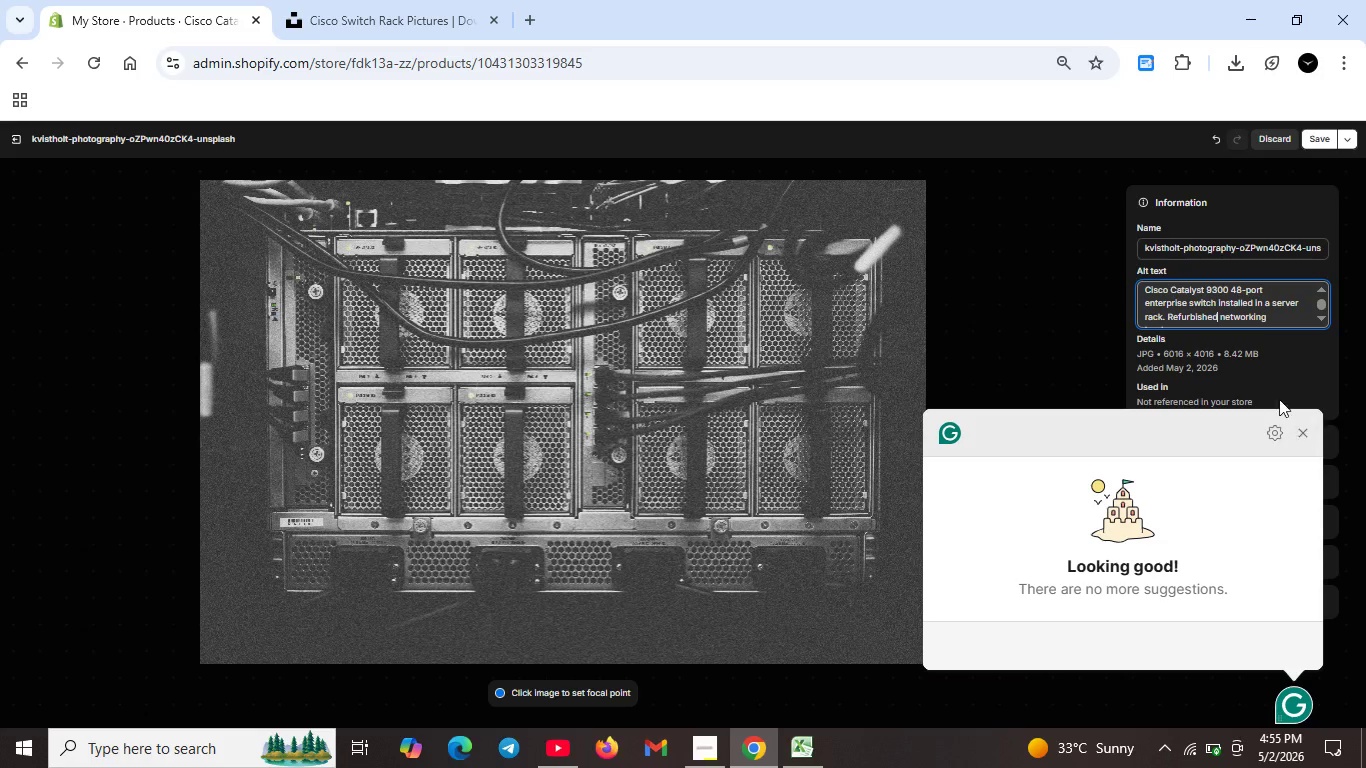 
key(Unknown)
 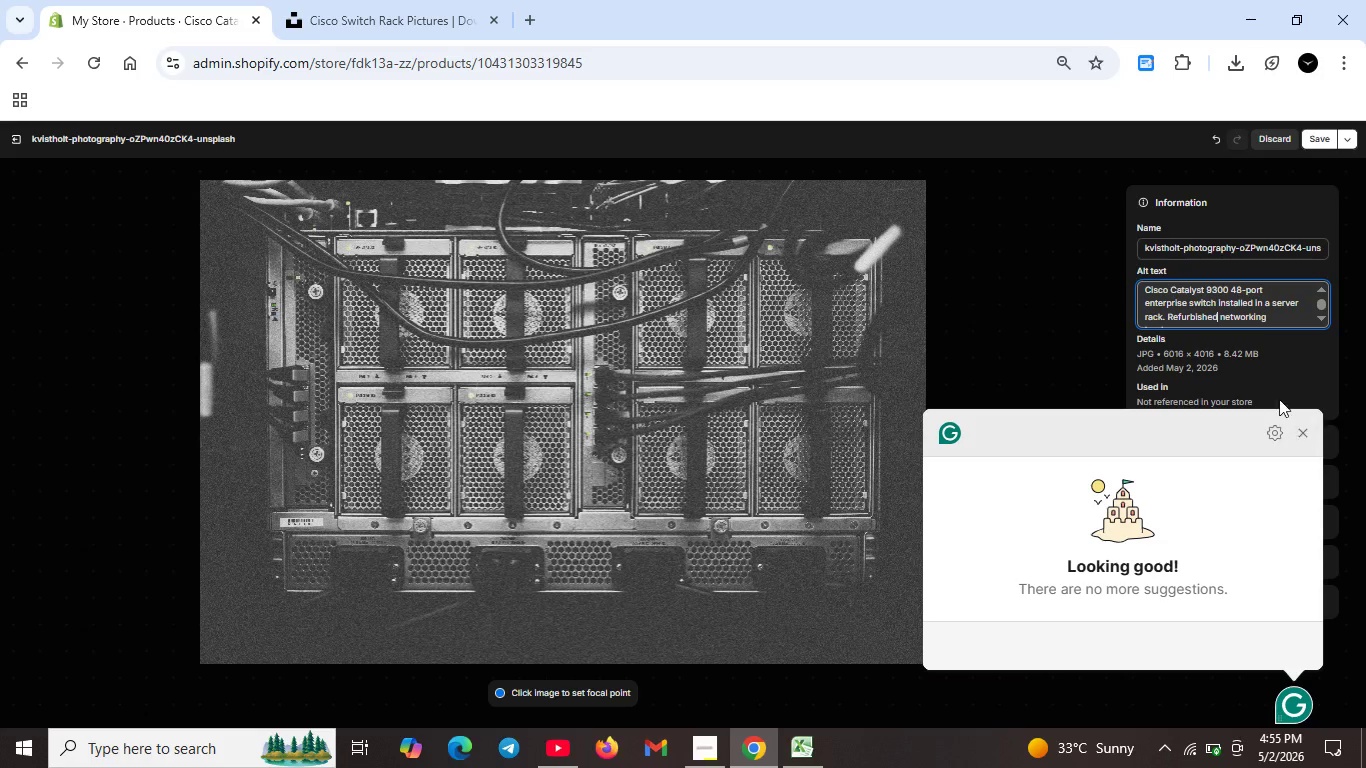 
key(Unknown)
 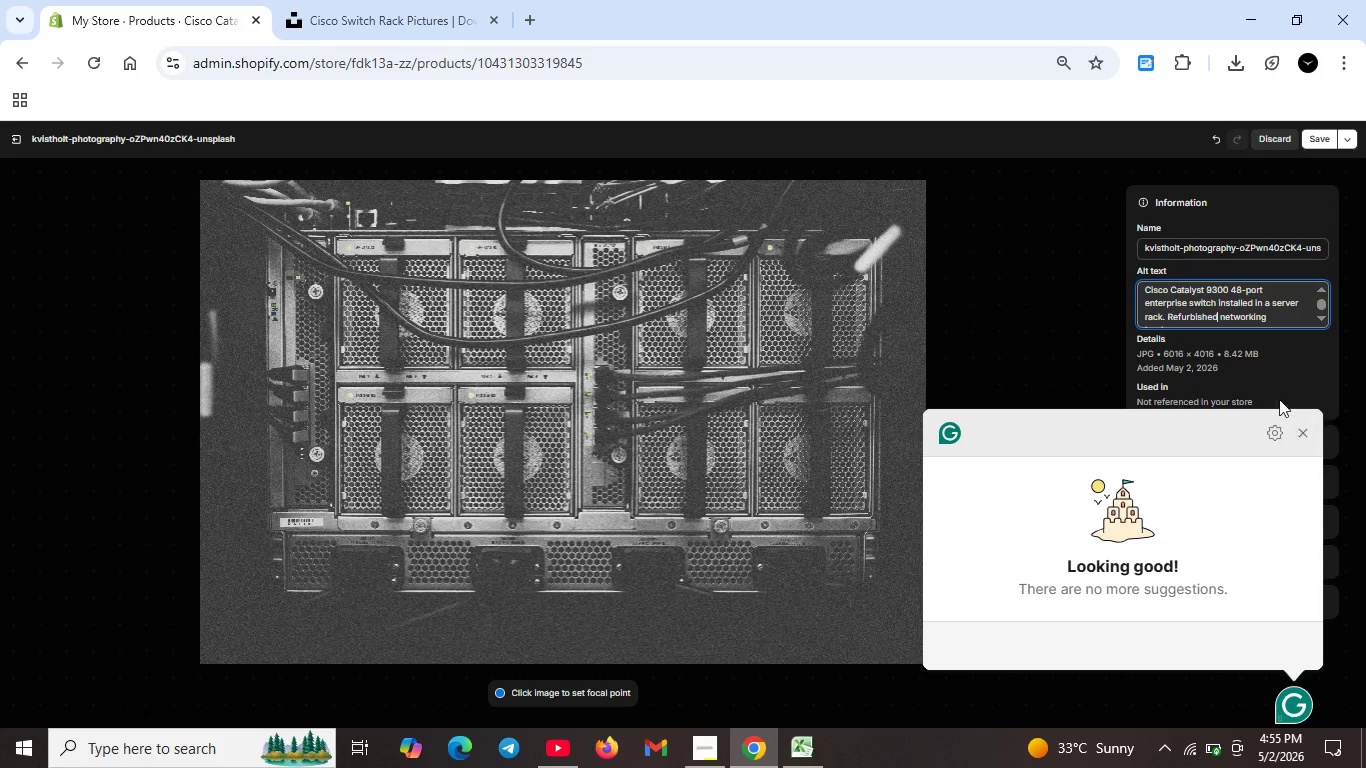 
key(Unknown)
 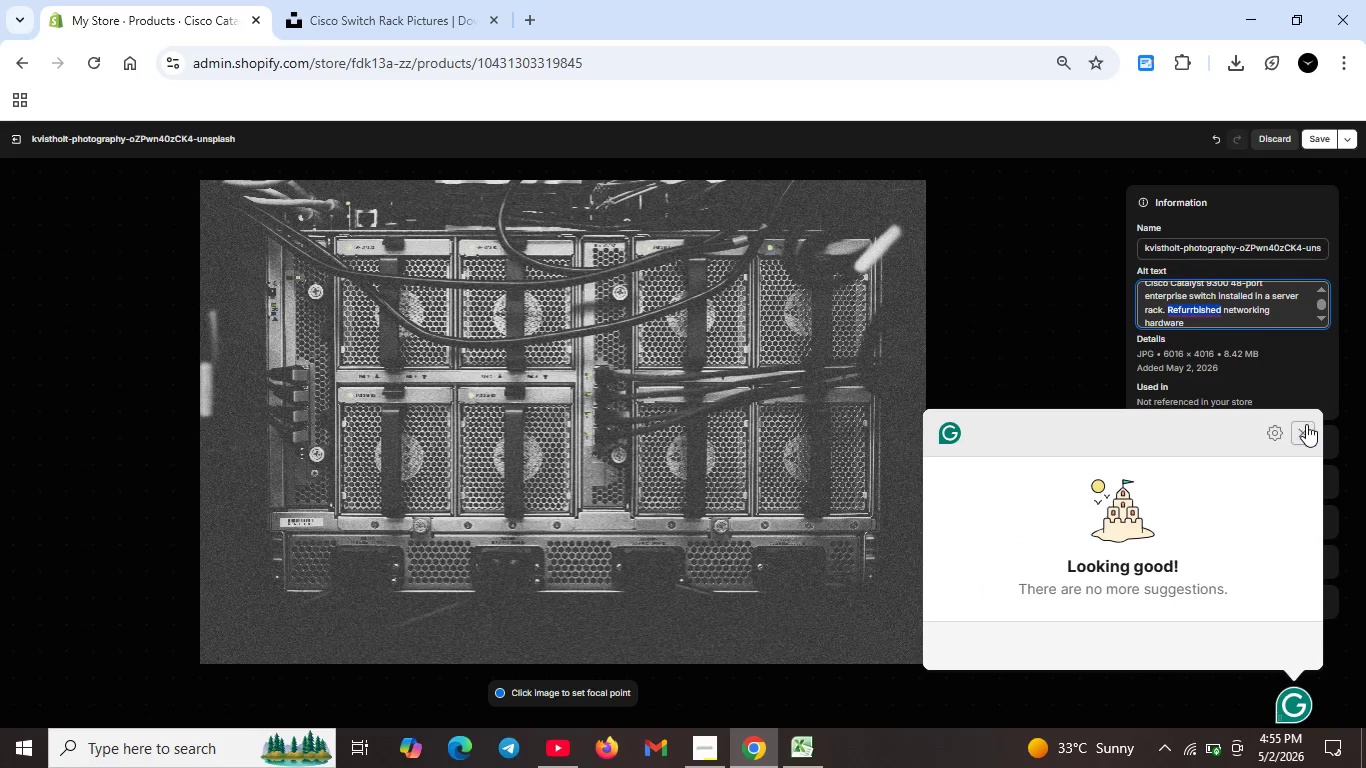 
left_click([1304, 428])
 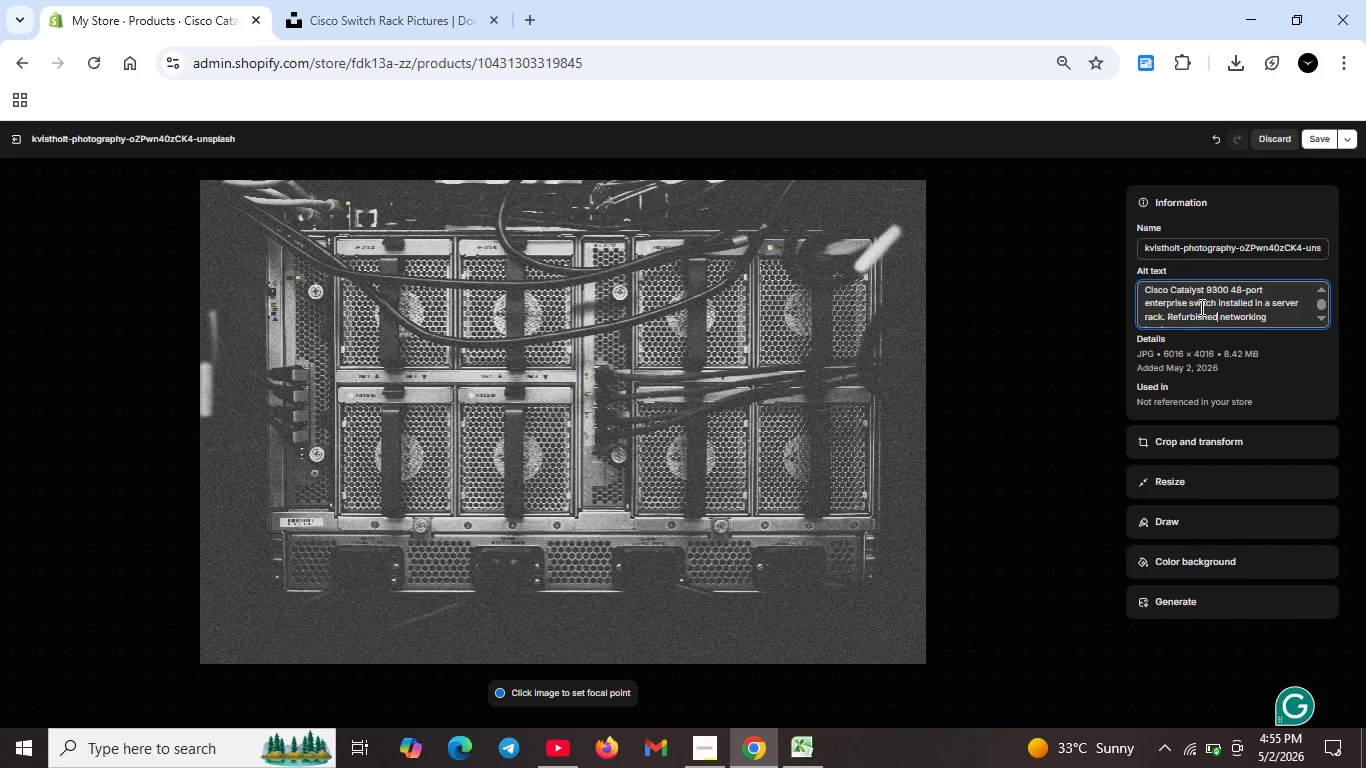 
scroll: coordinate [1200, 308], scroll_direction: down, amount: 2.0
 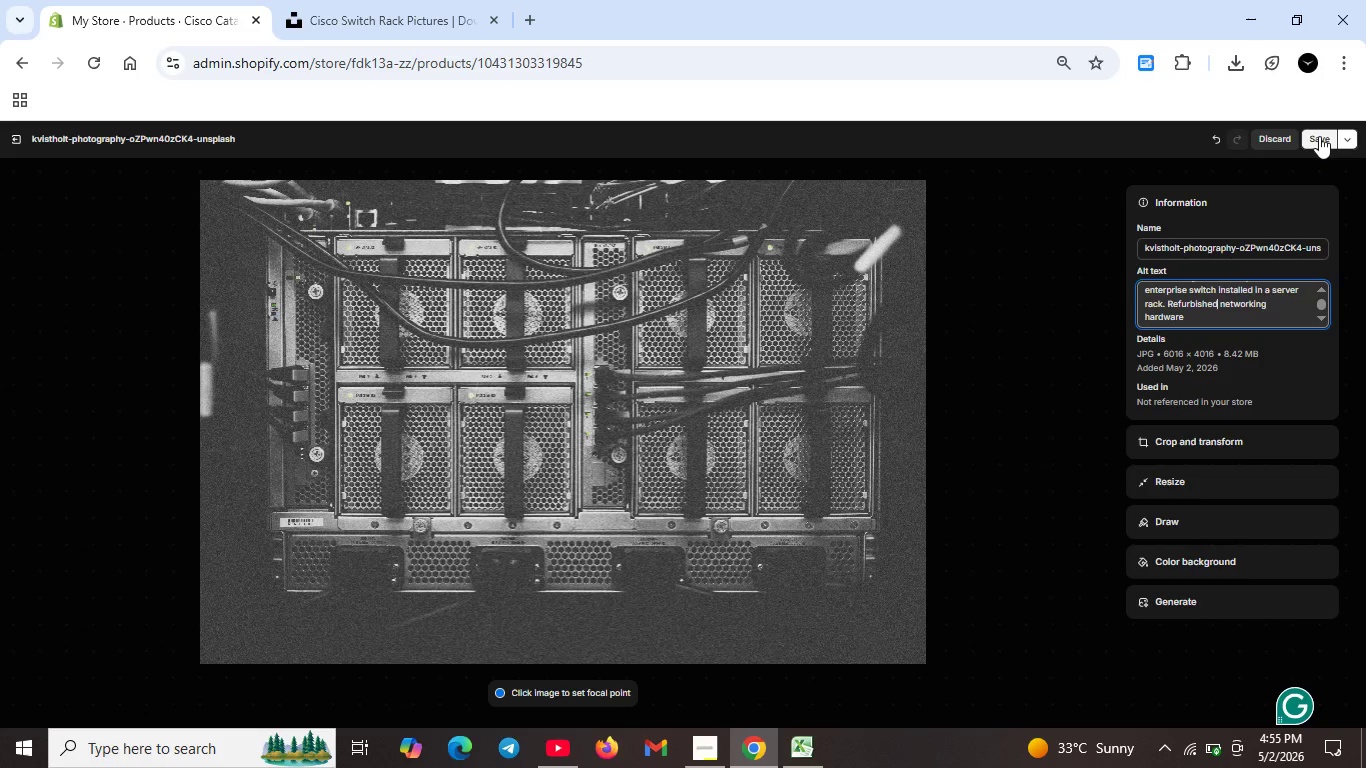 
left_click([1319, 136])
 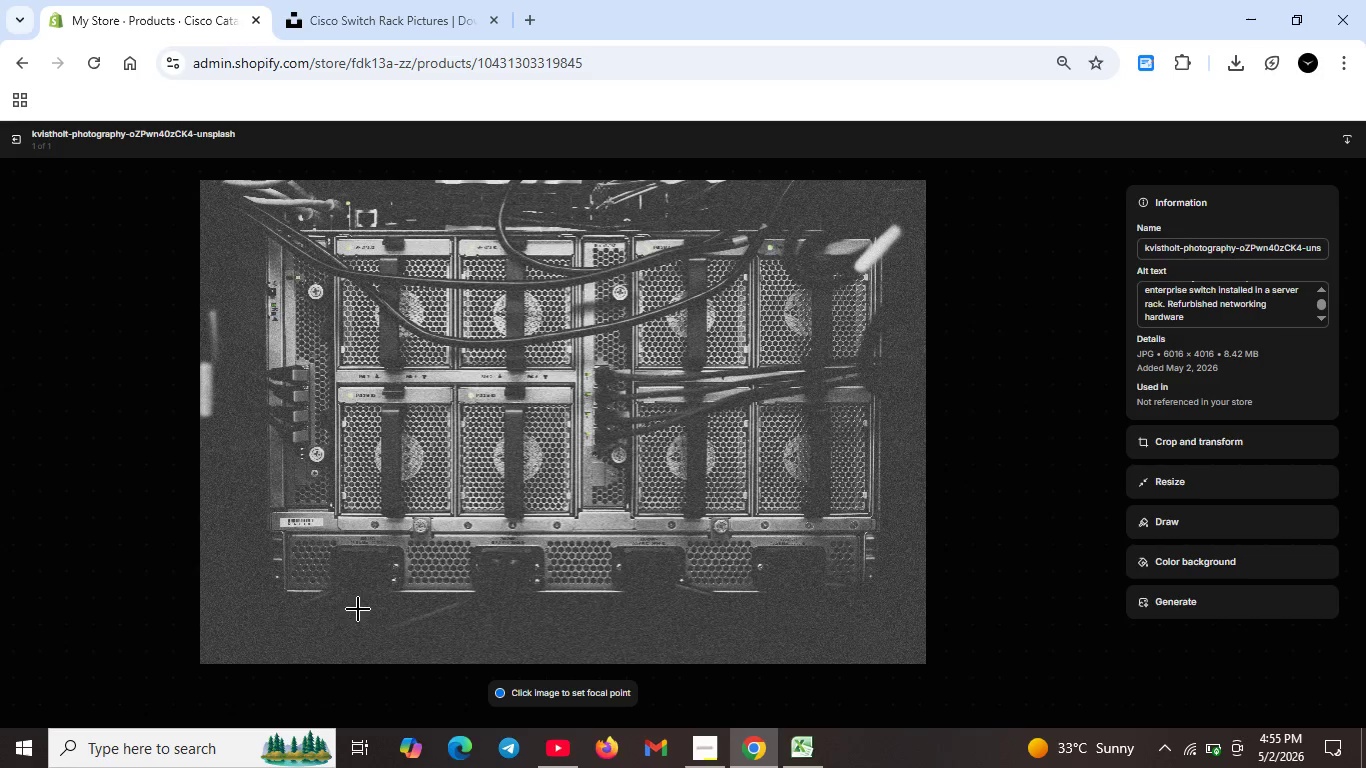 
wait(6.48)
 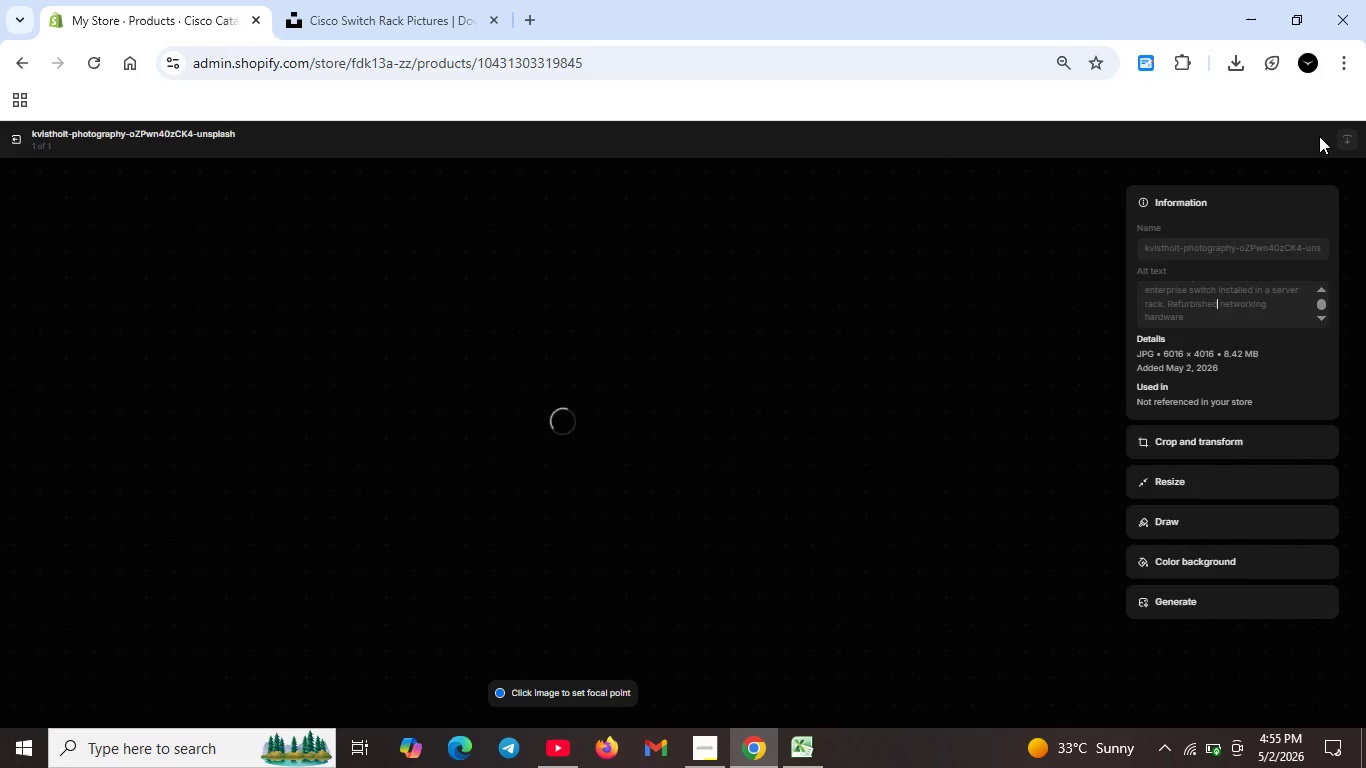 
scroll: coordinate [1283, 299], scroll_direction: up, amount: 3.0
 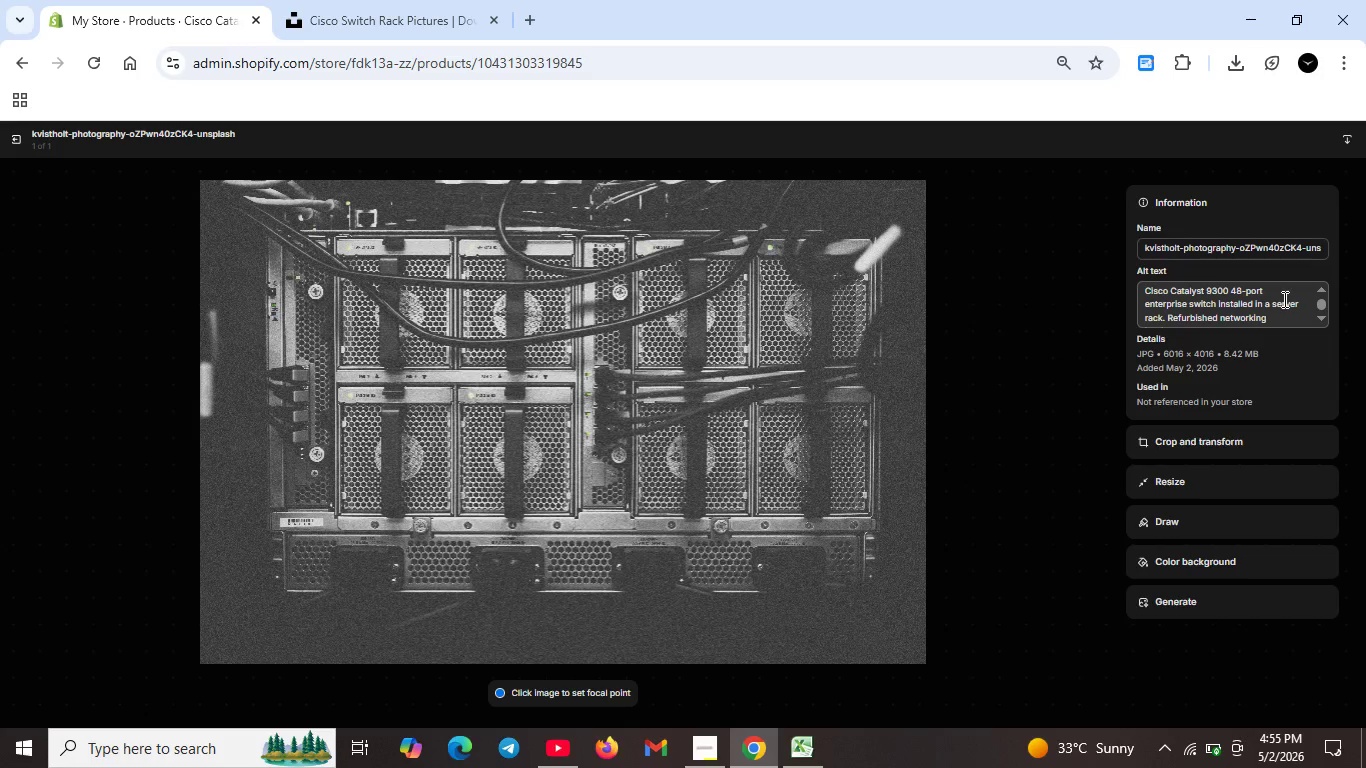 
scroll: coordinate [1283, 299], scroll_direction: down, amount: 4.0
 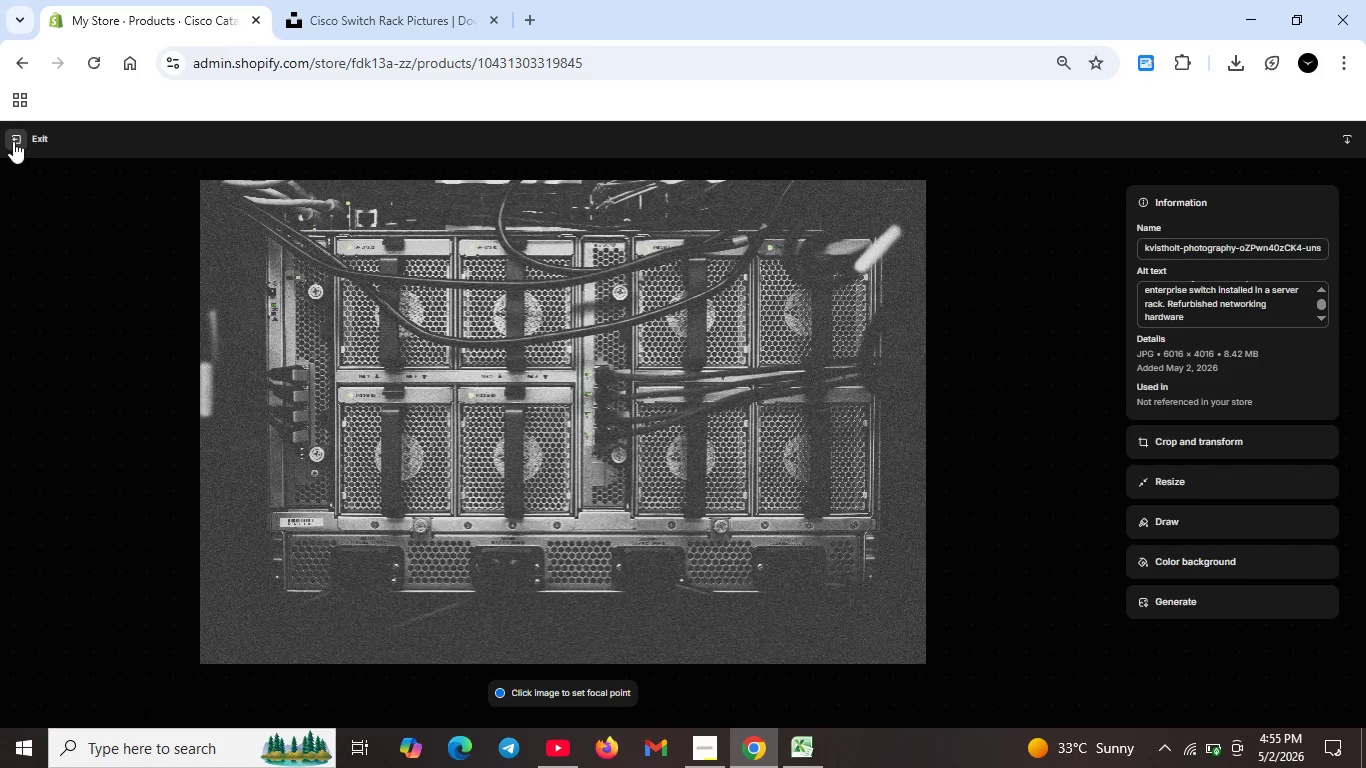 
left_click([13, 141])
 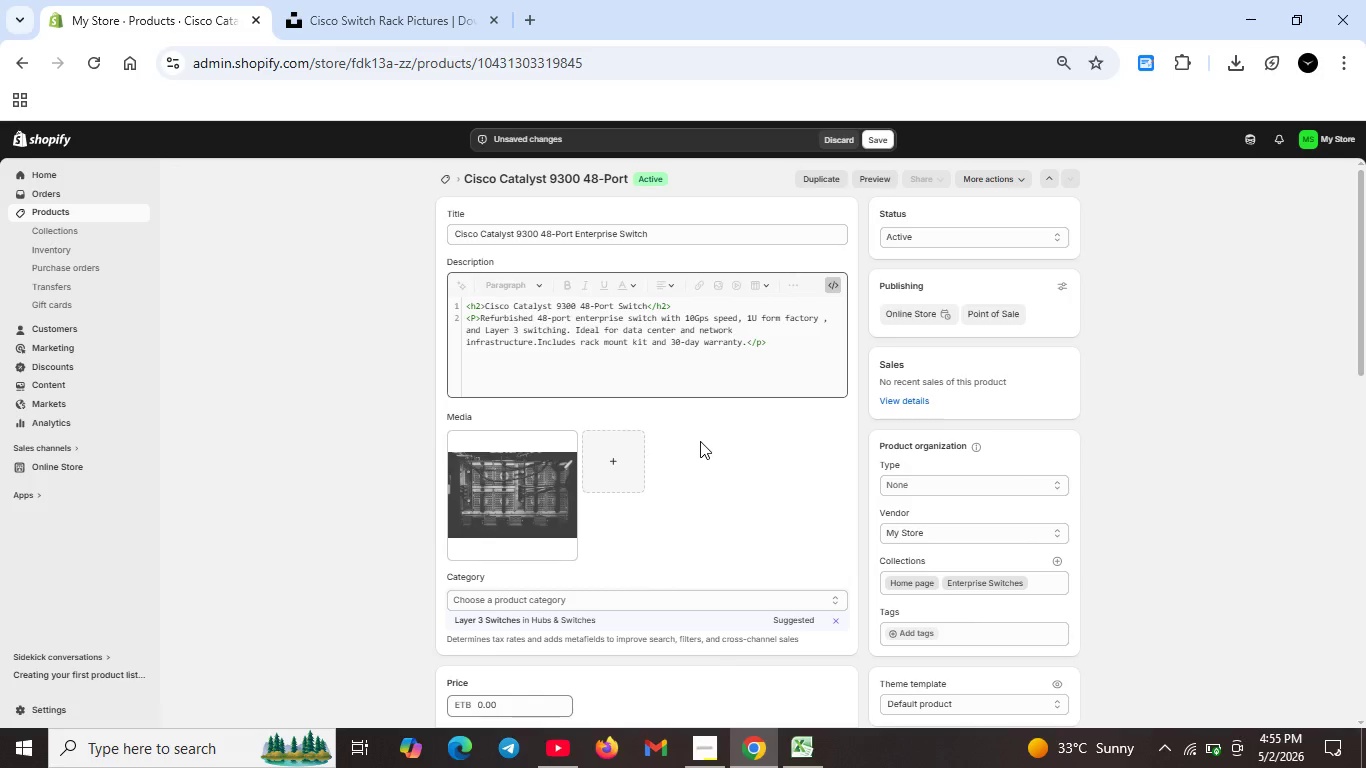 
scroll: coordinate [641, 466], scroll_direction: down, amount: 6.0
 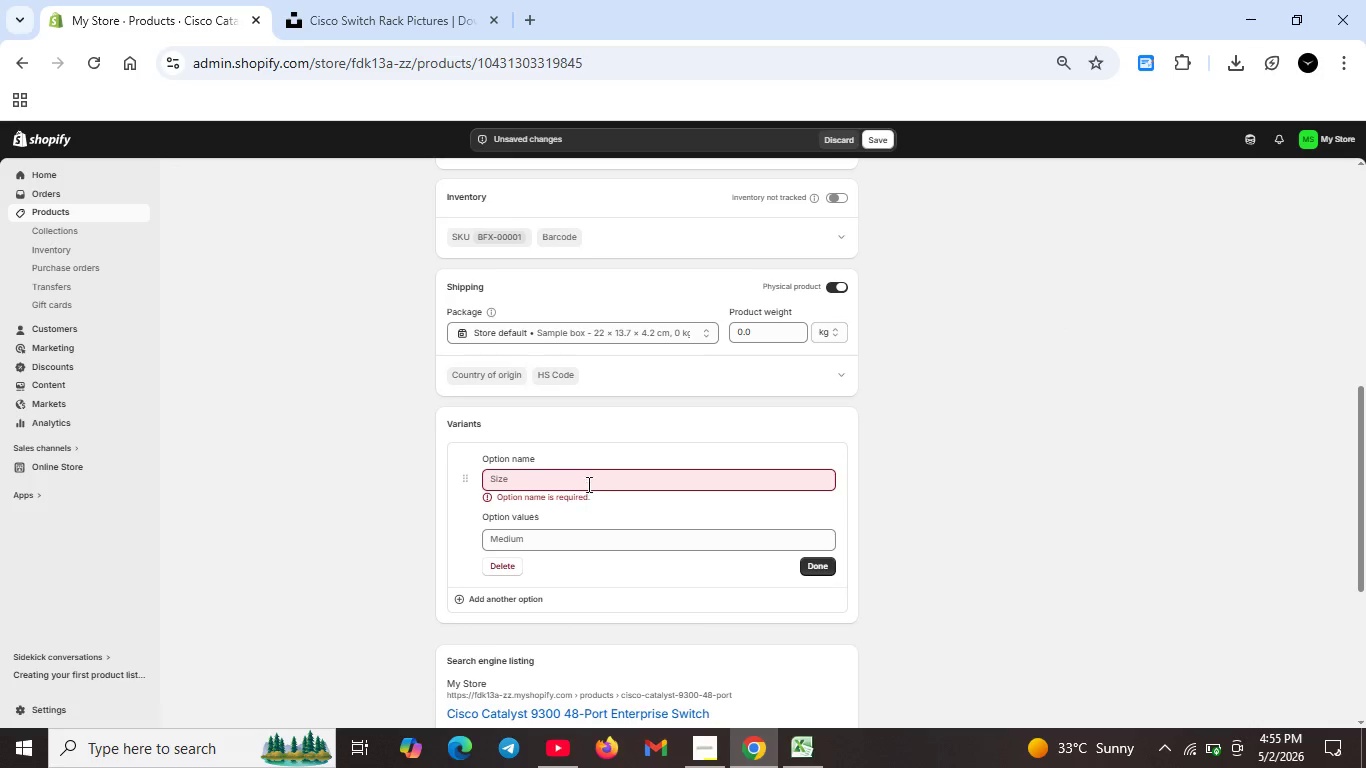 
left_click([587, 481])
 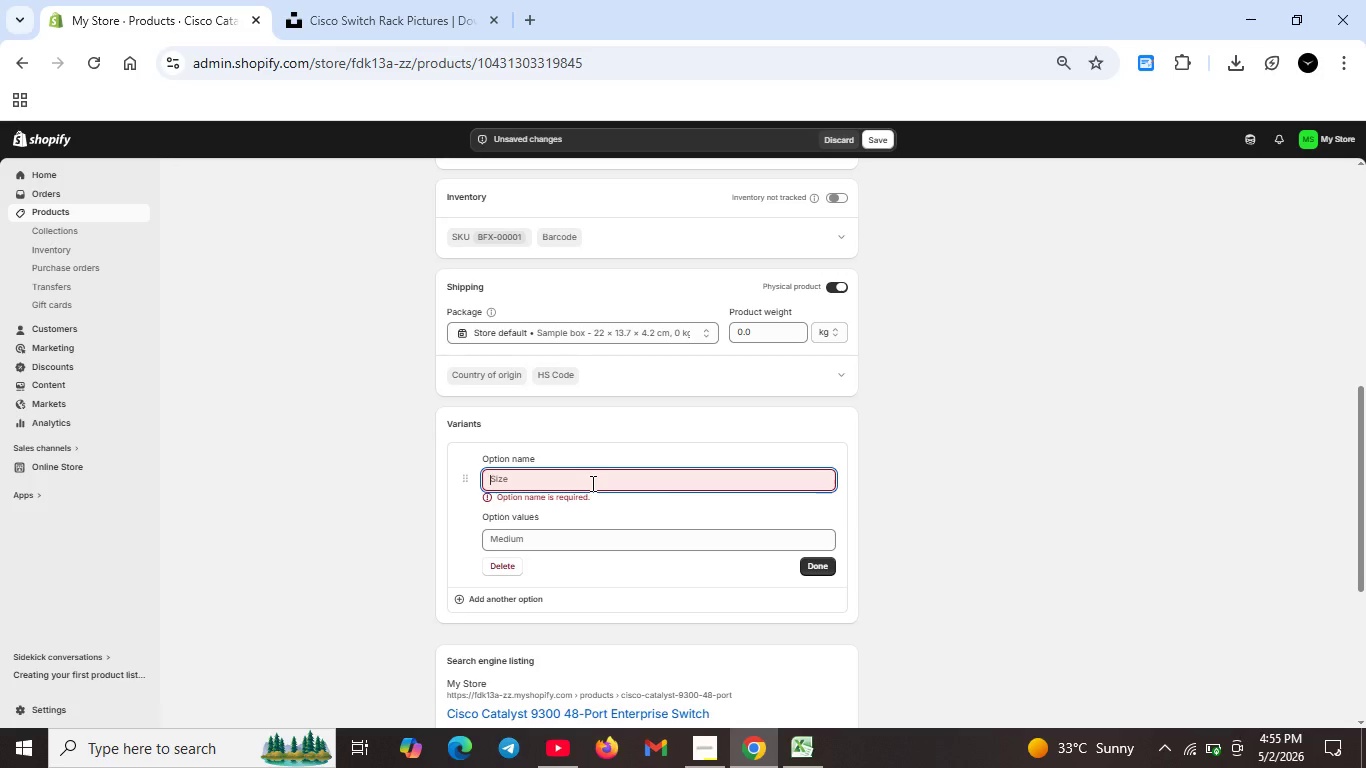 
wait(8.34)
 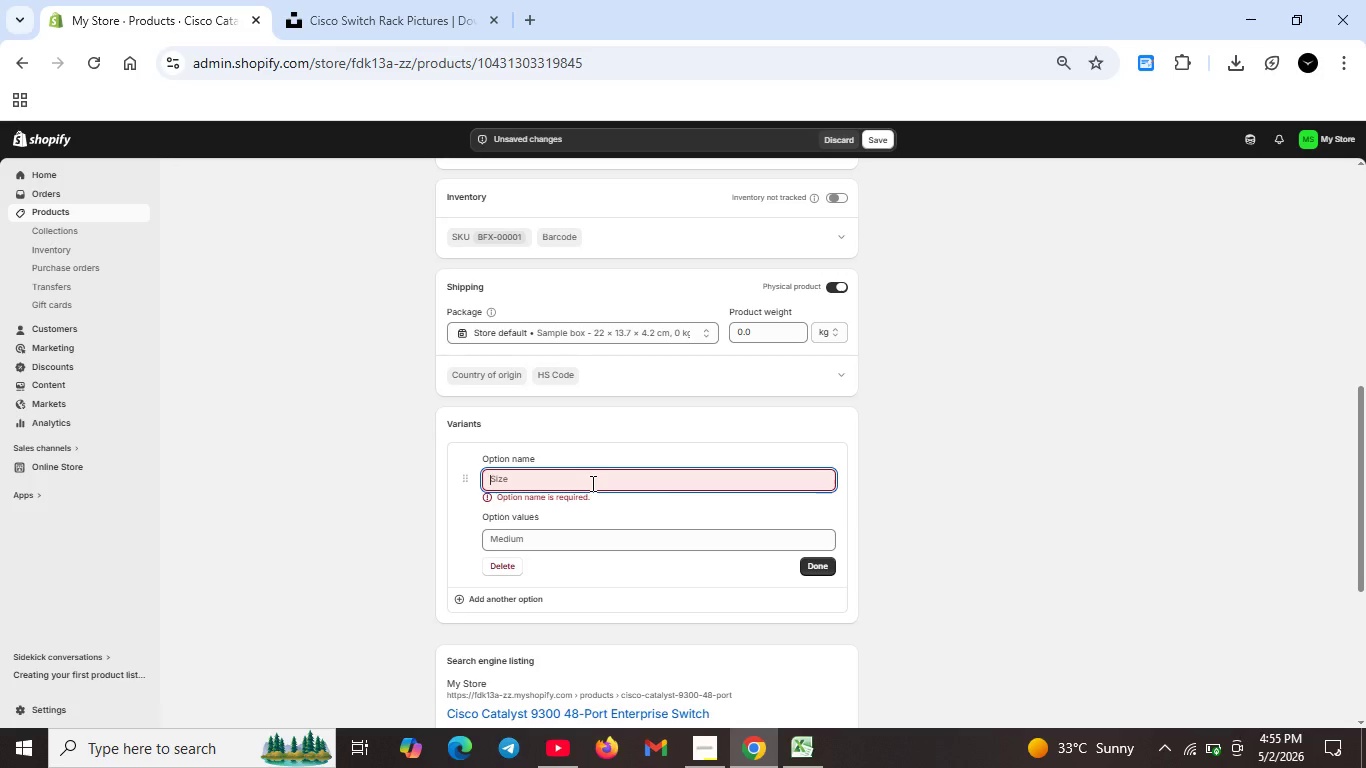 
hold_key(key=CapsLock, duration=0.34)
 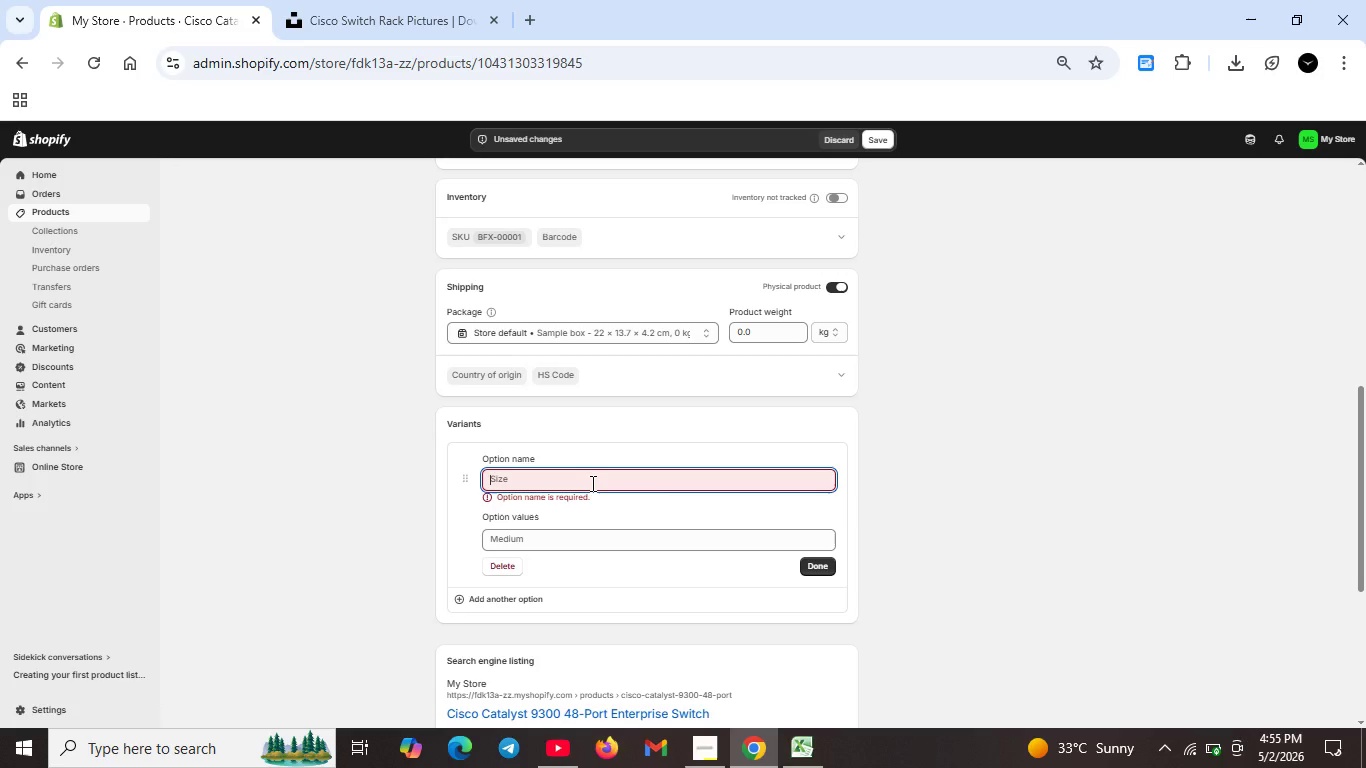 
key(M)
 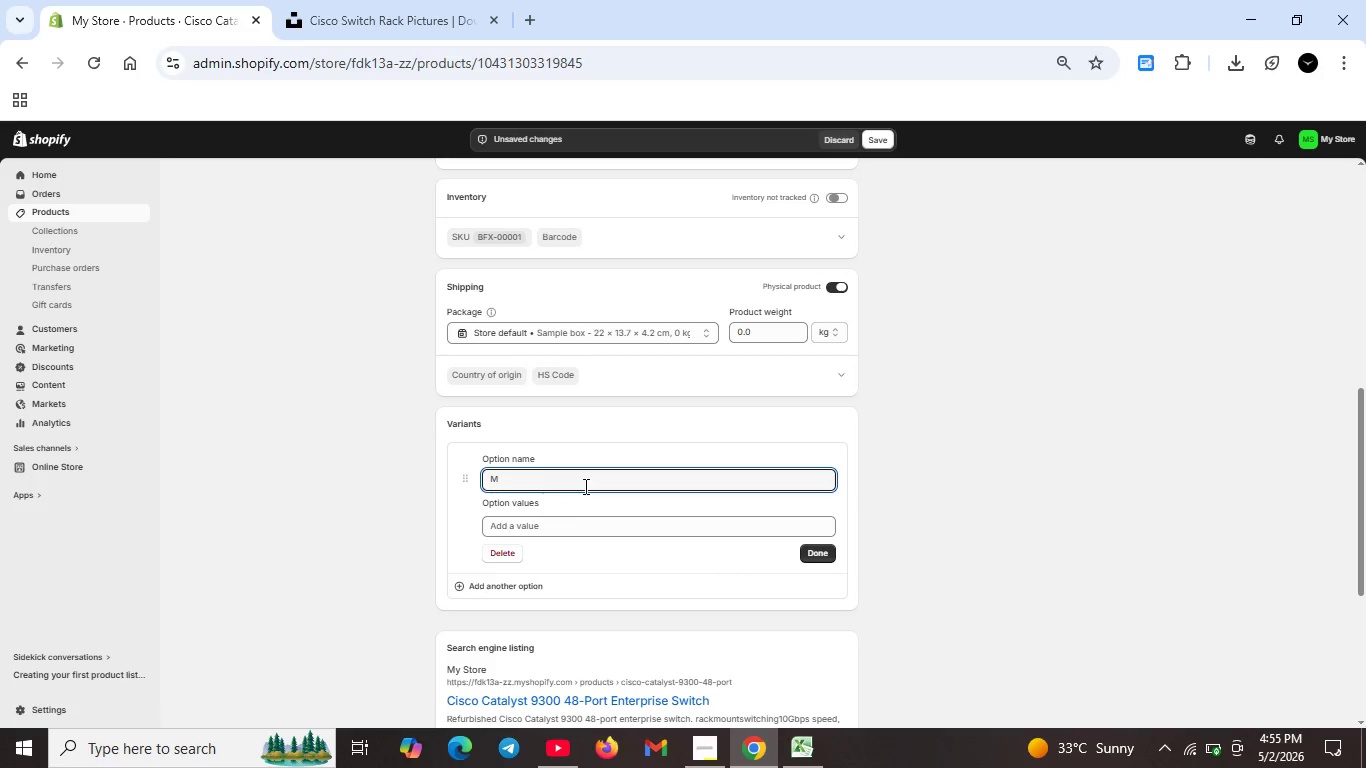 
type(odel Configuration)
 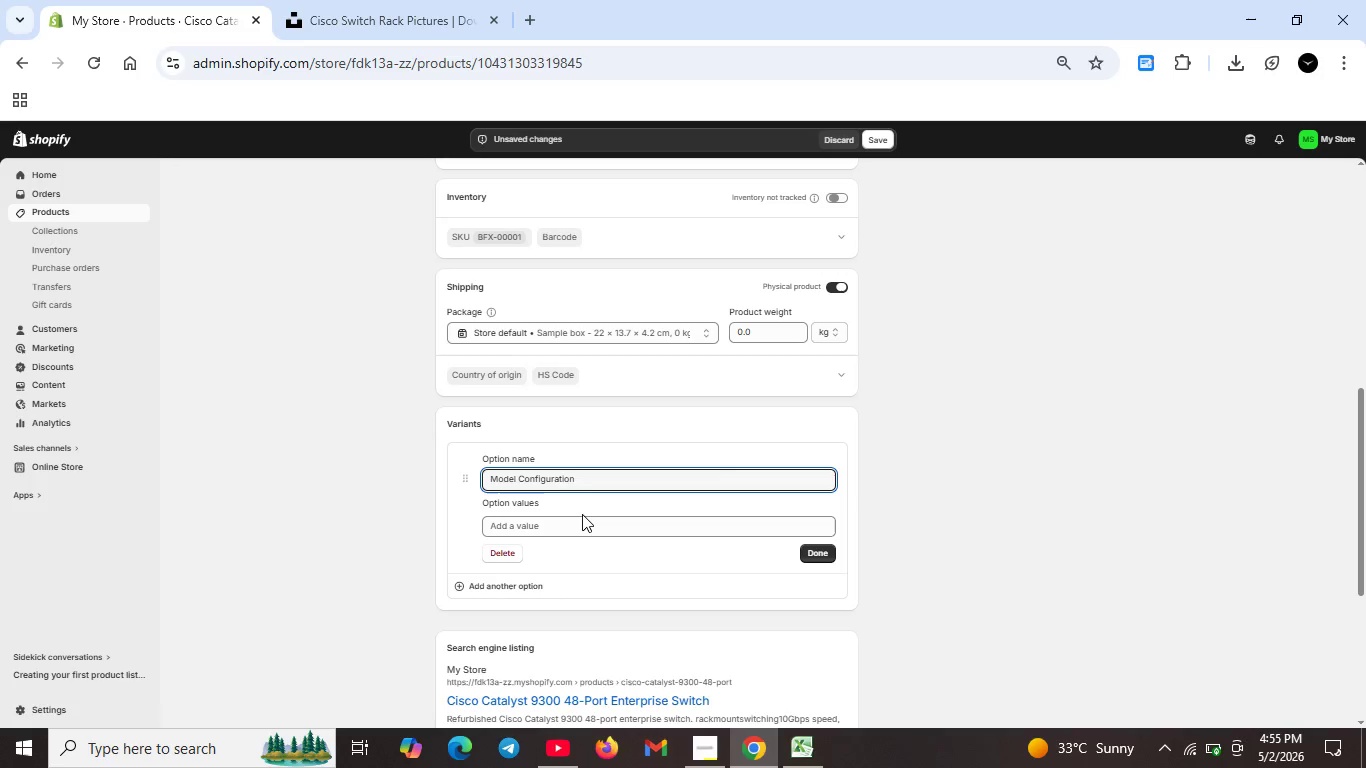 
left_click([582, 514])
 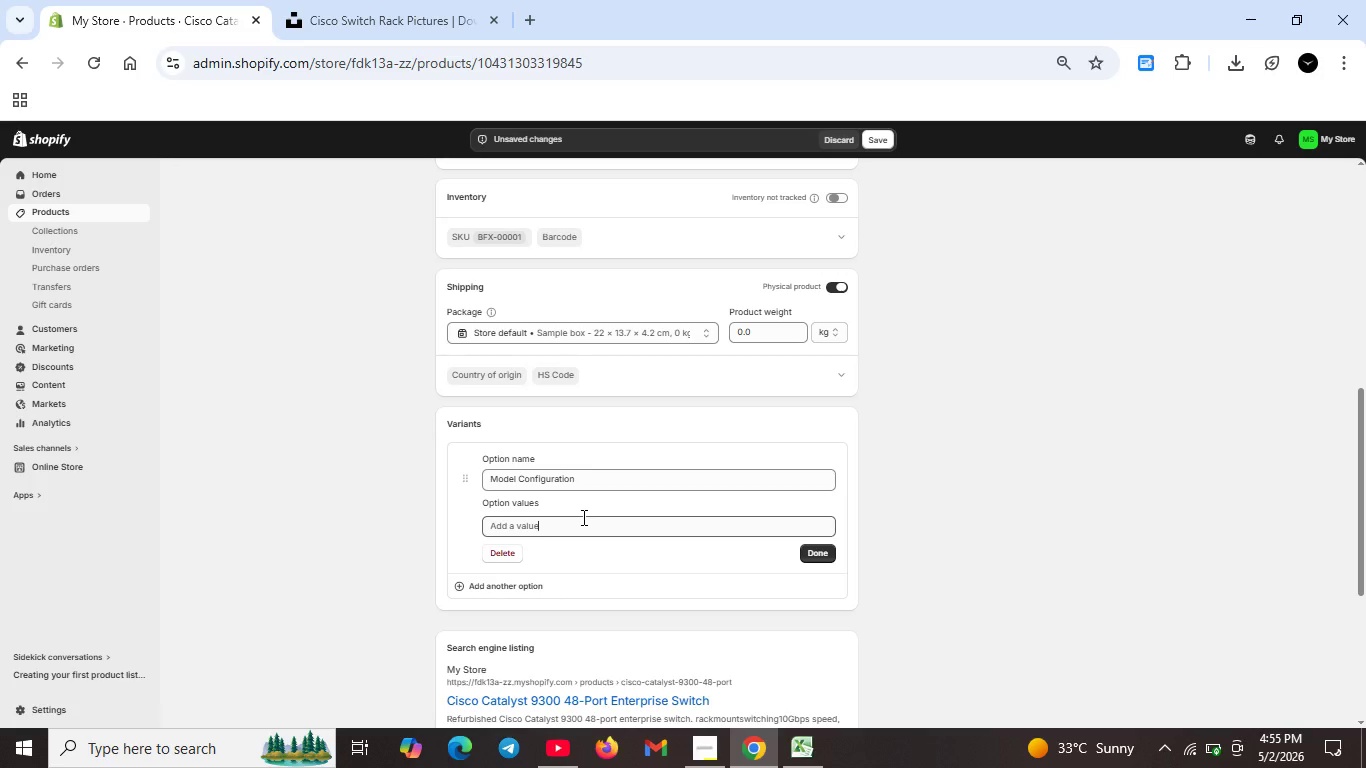 
left_click([582, 517])
 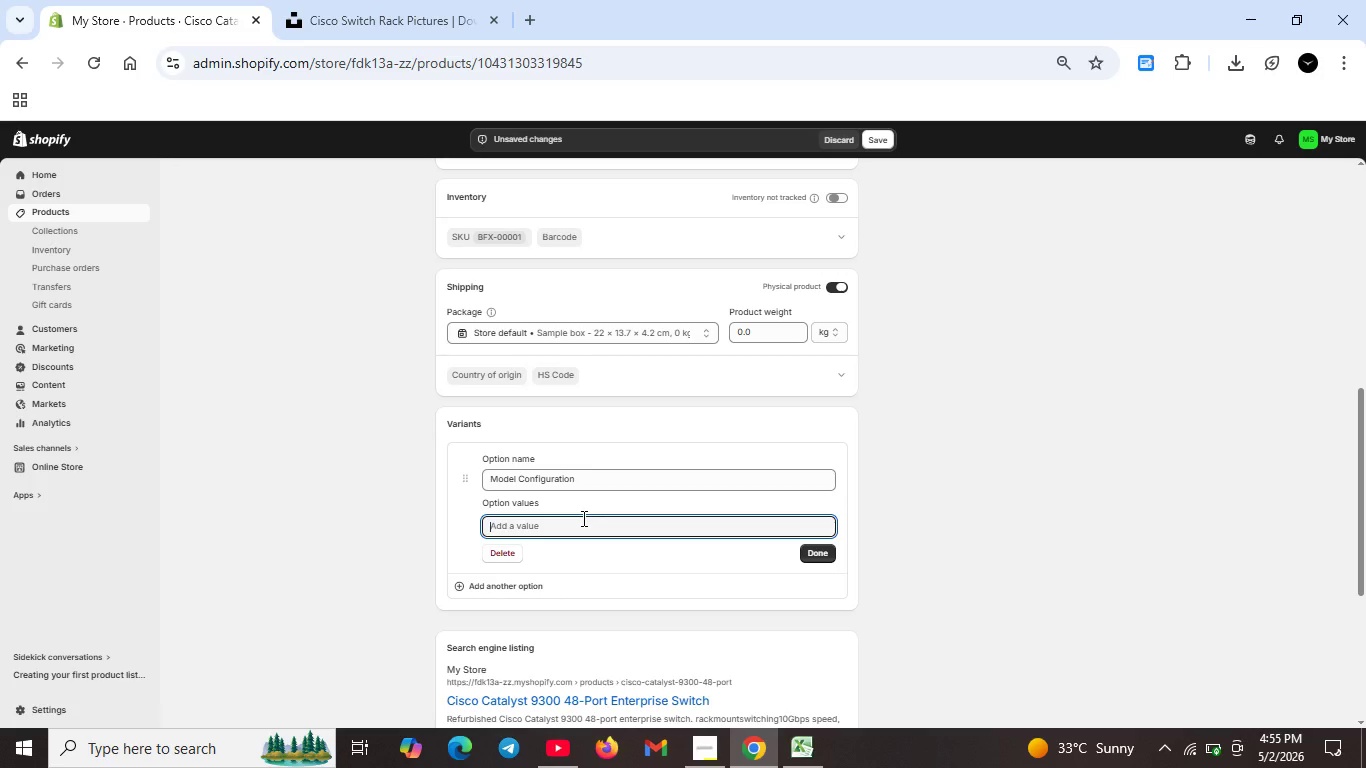 
type(48-Port 10GBPS 1u)
 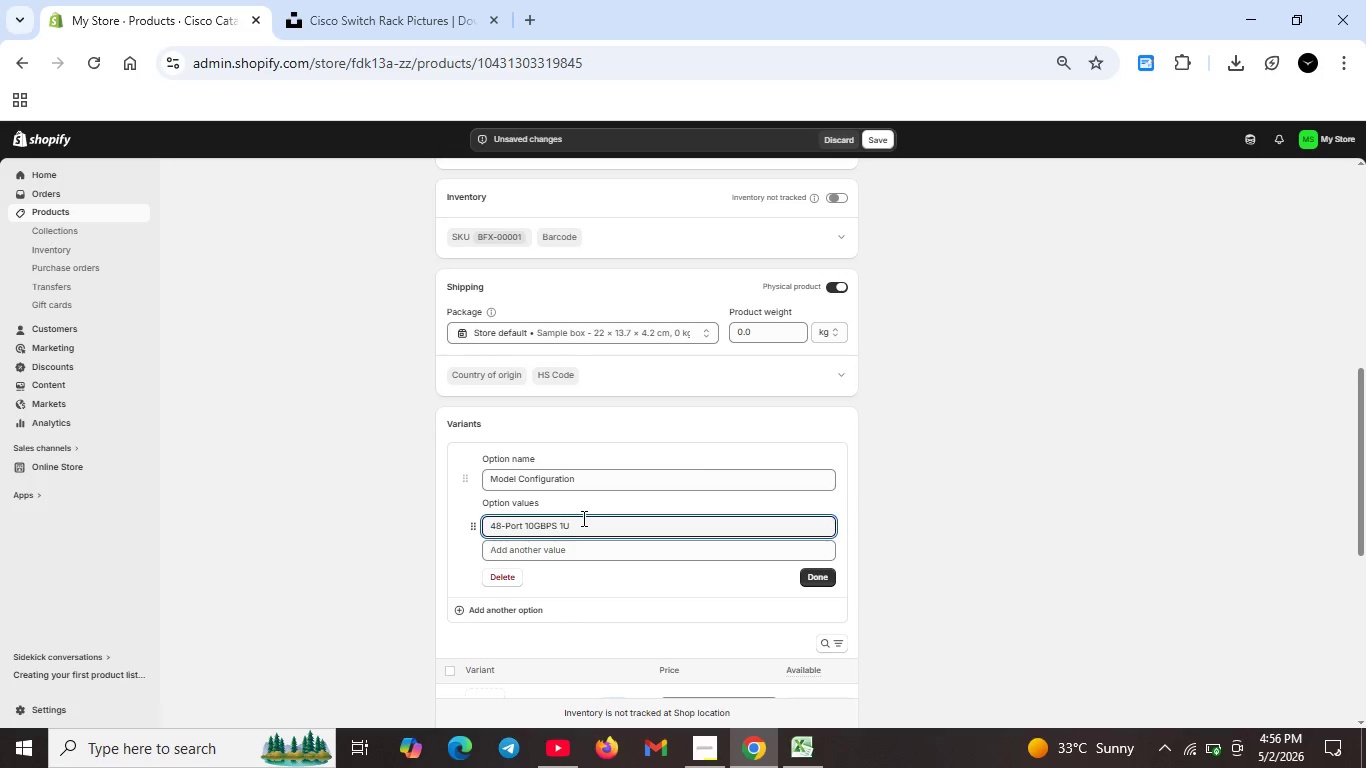 
hold_key(key=CapsLock, duration=0.53)
 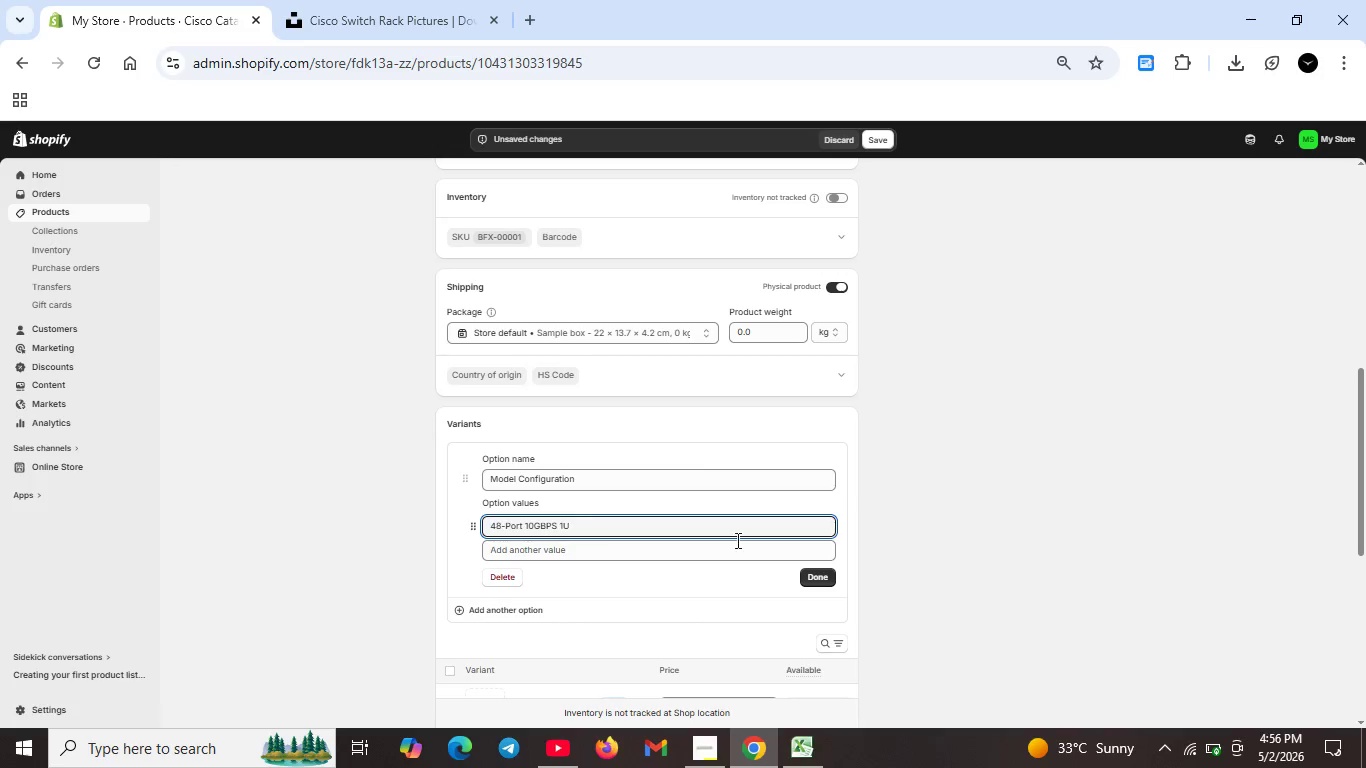 
left_click([612, 554])
 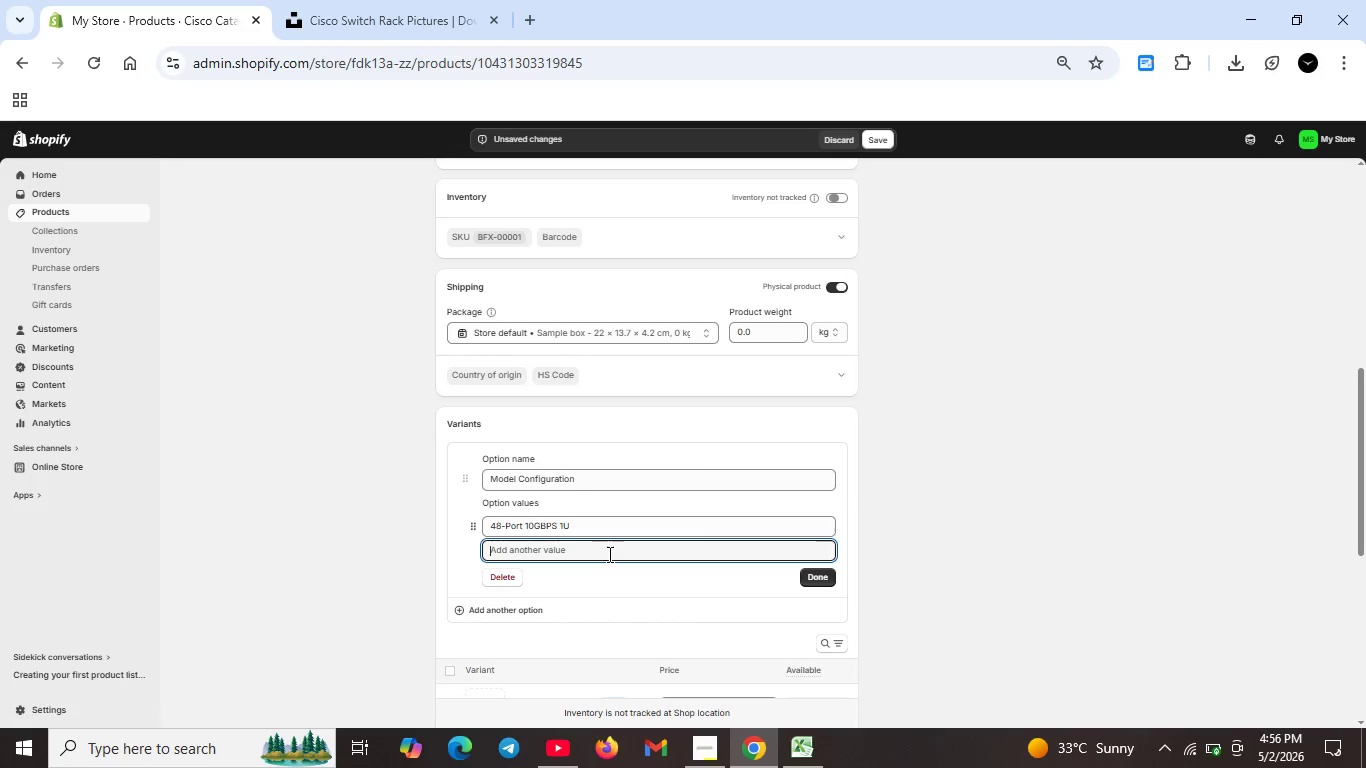 
type(48-pORT)
key(Backspace)
key(Backspace)
key(Backspace)
key(Backspace)
type(p)
key(Backspace)
type(Port 10Gbps 2U)
 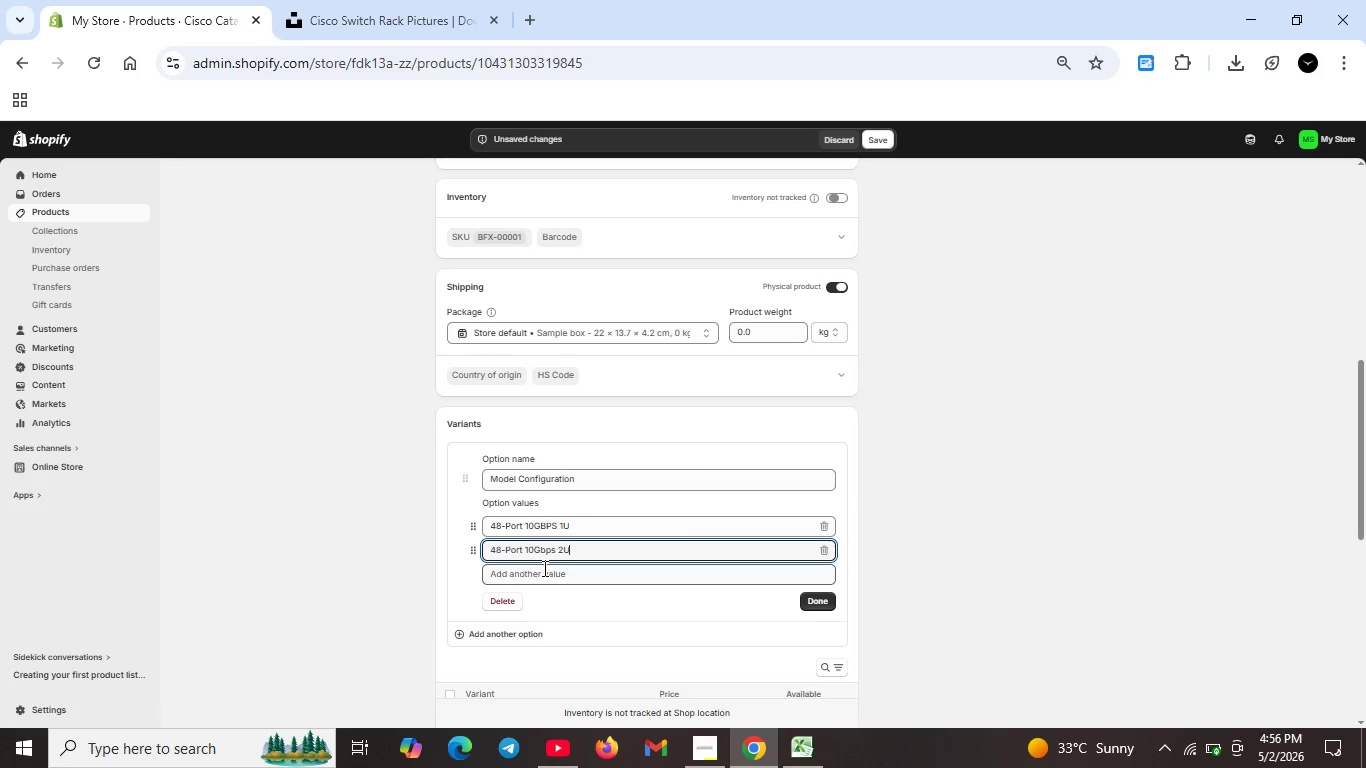 
left_click([543, 578])
 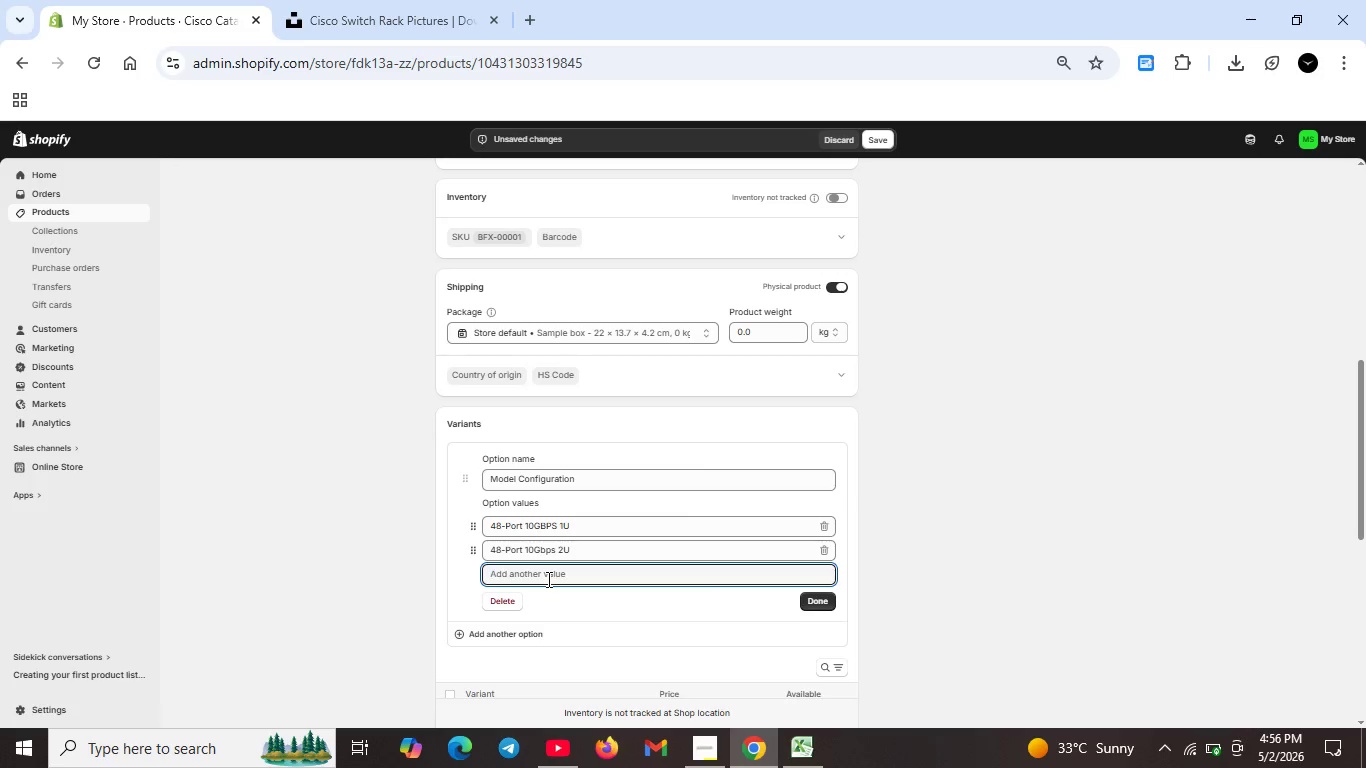 
type(48-Port 40Gbps)
 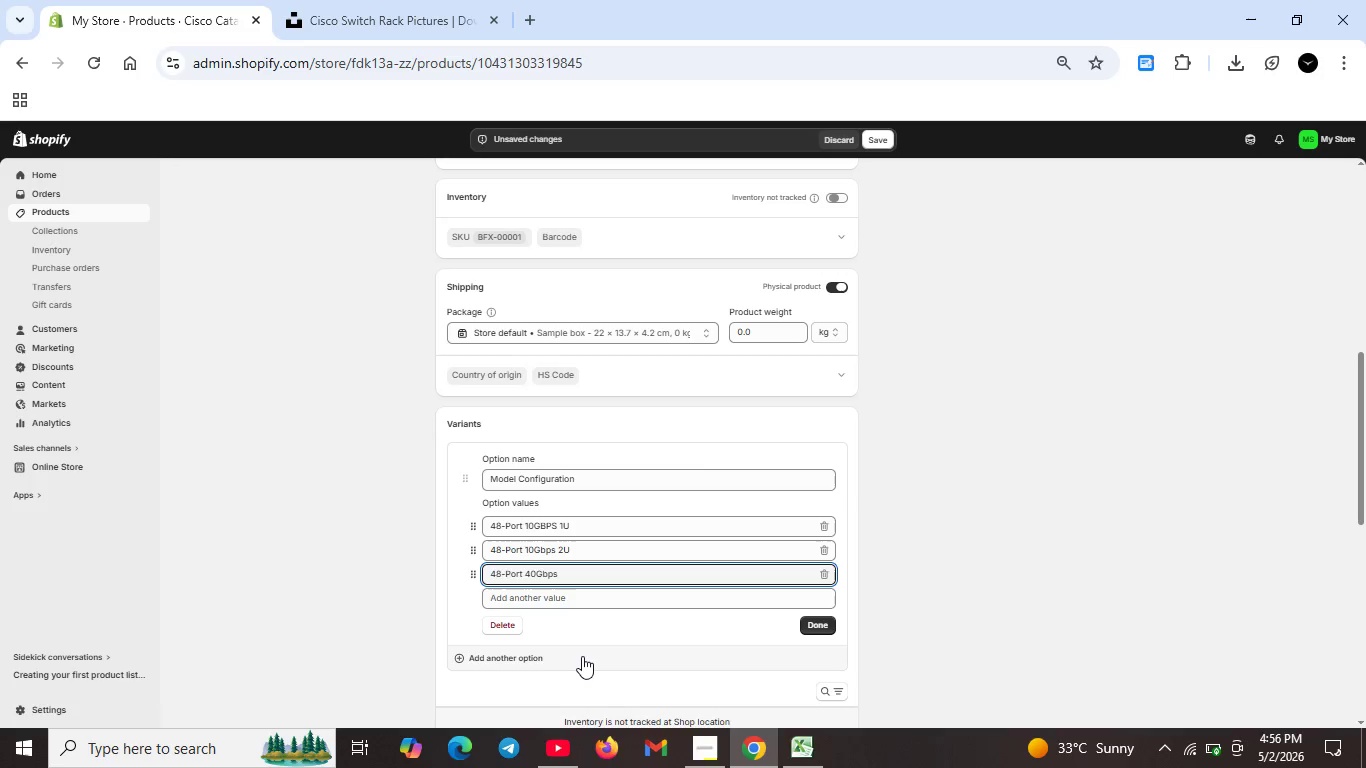 
hold_key(key=F7, duration=0.31)
 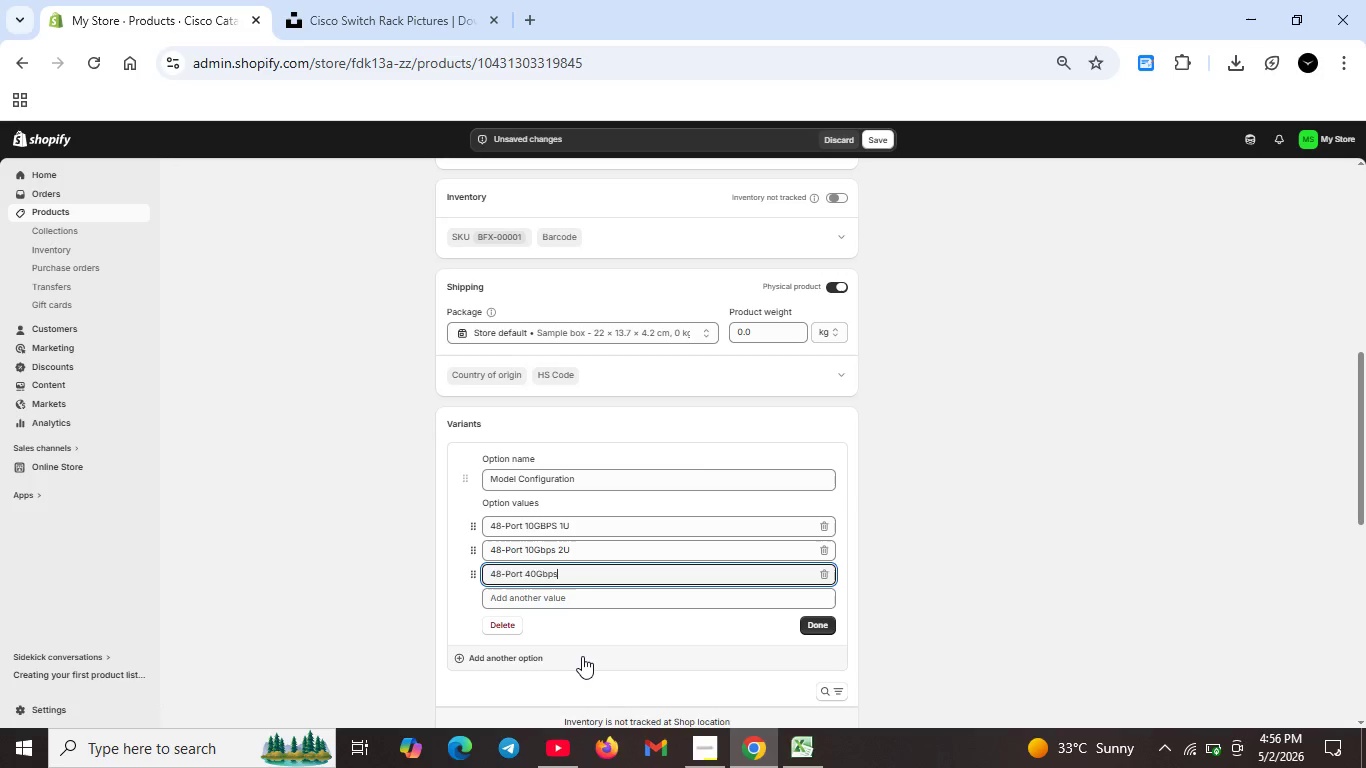 
key(Control+F7)
 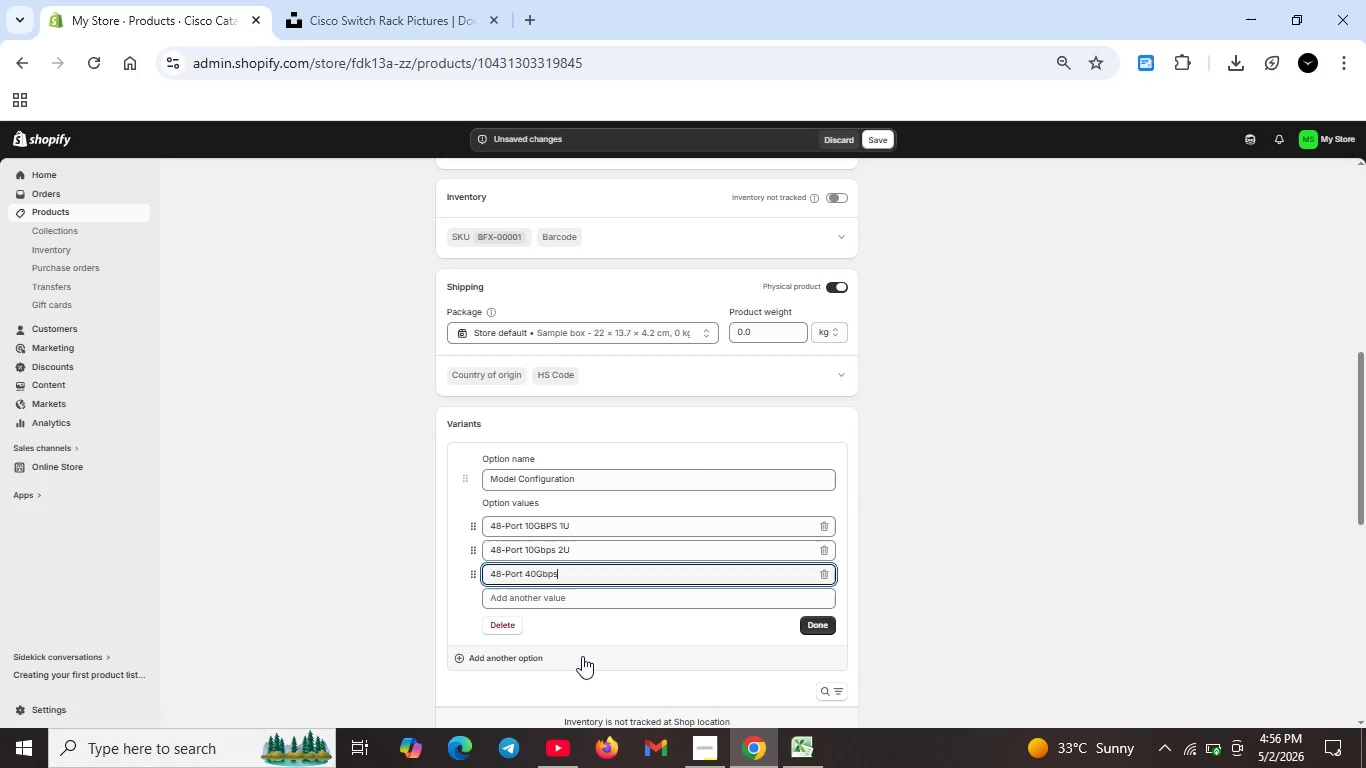 
key(Control+F7)
 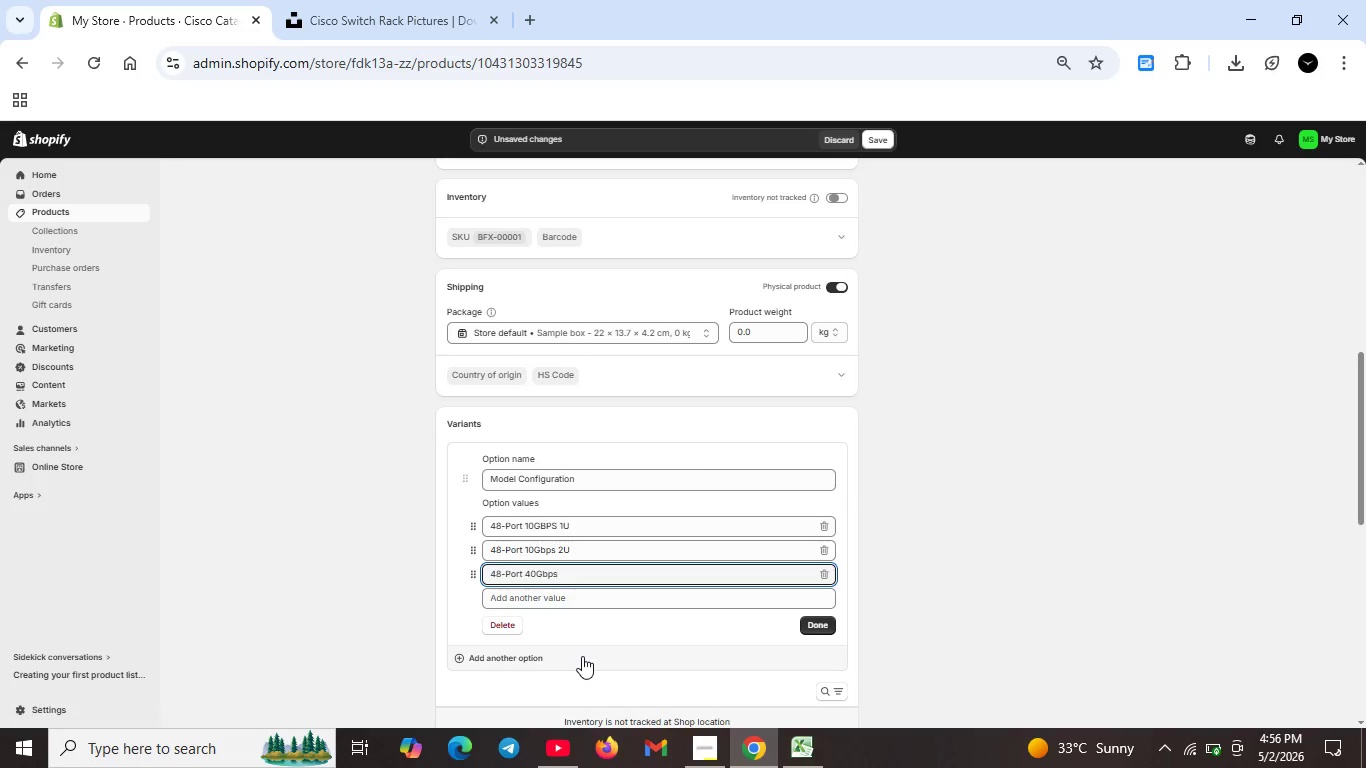 
key(Control+F7)
 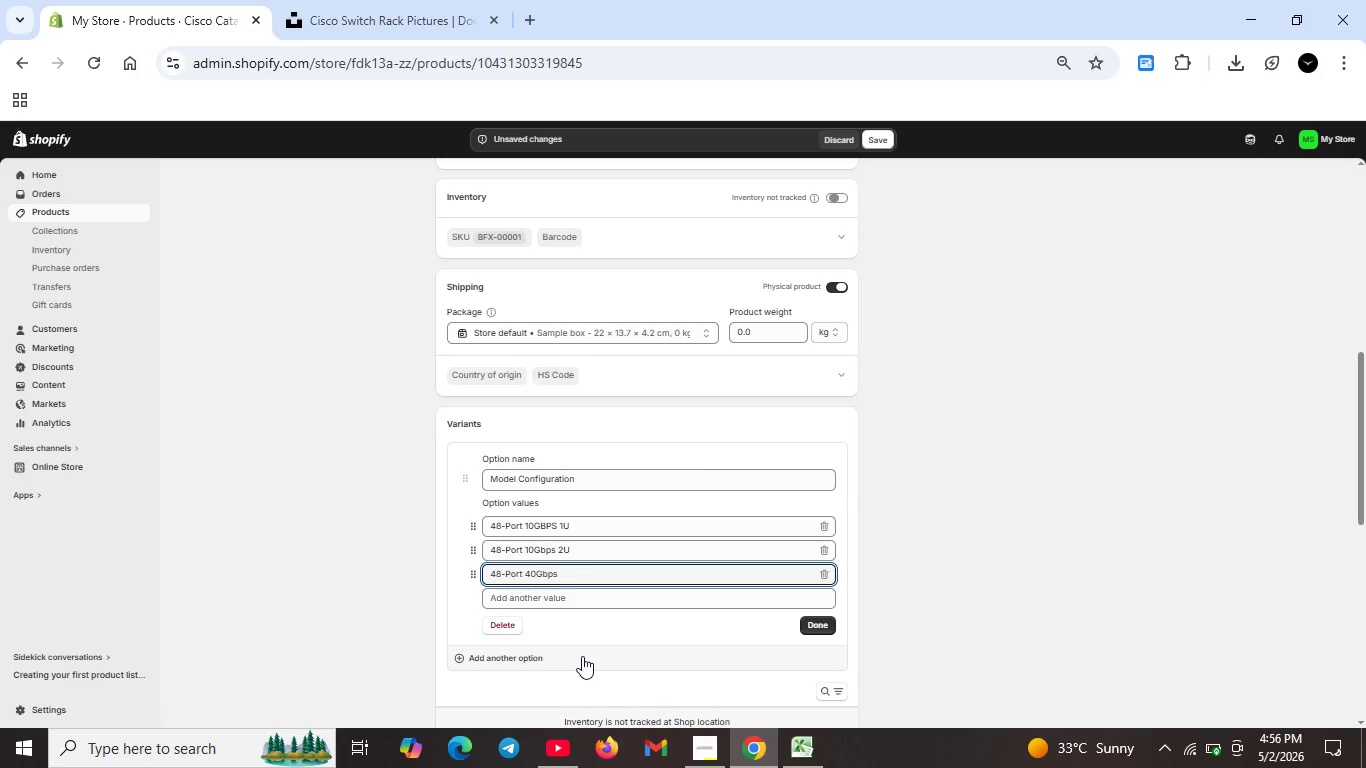 
key(Control+F7)
 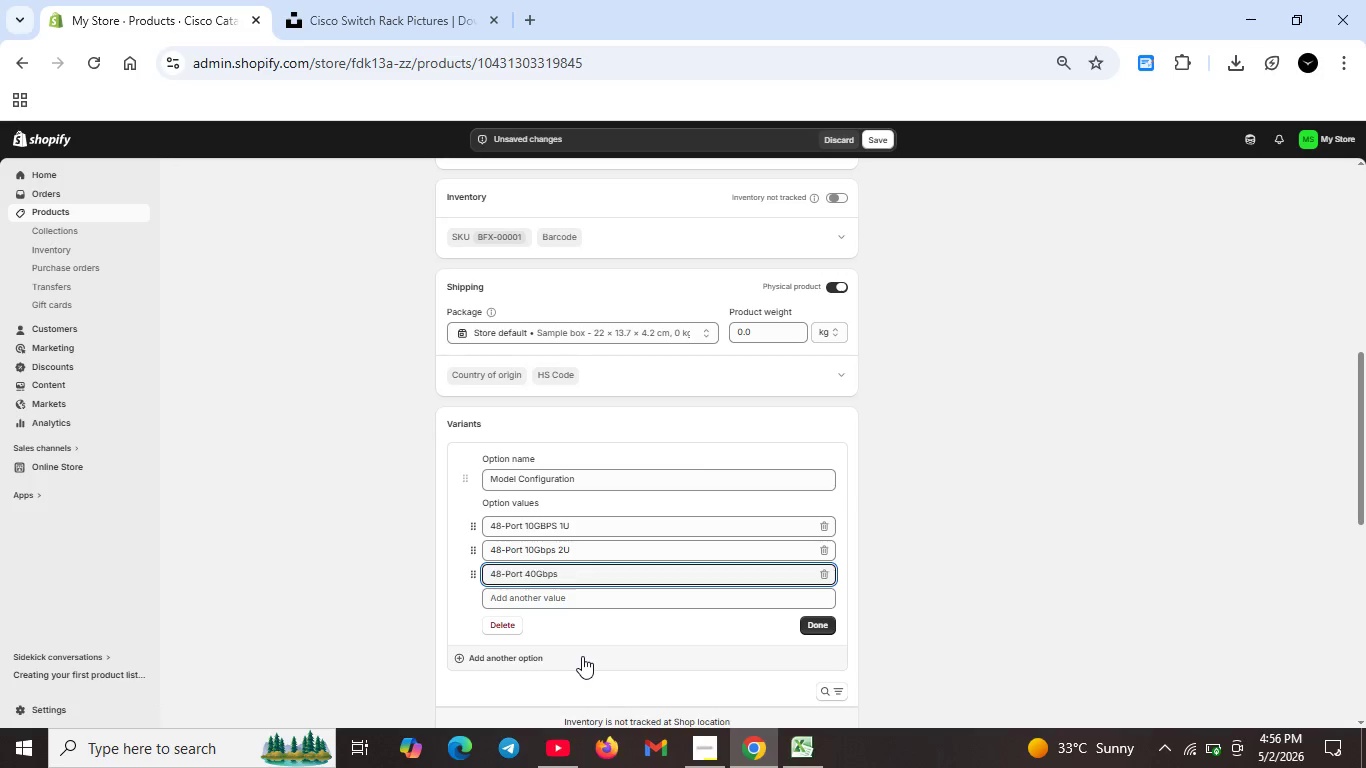 
key(Control+F7)
 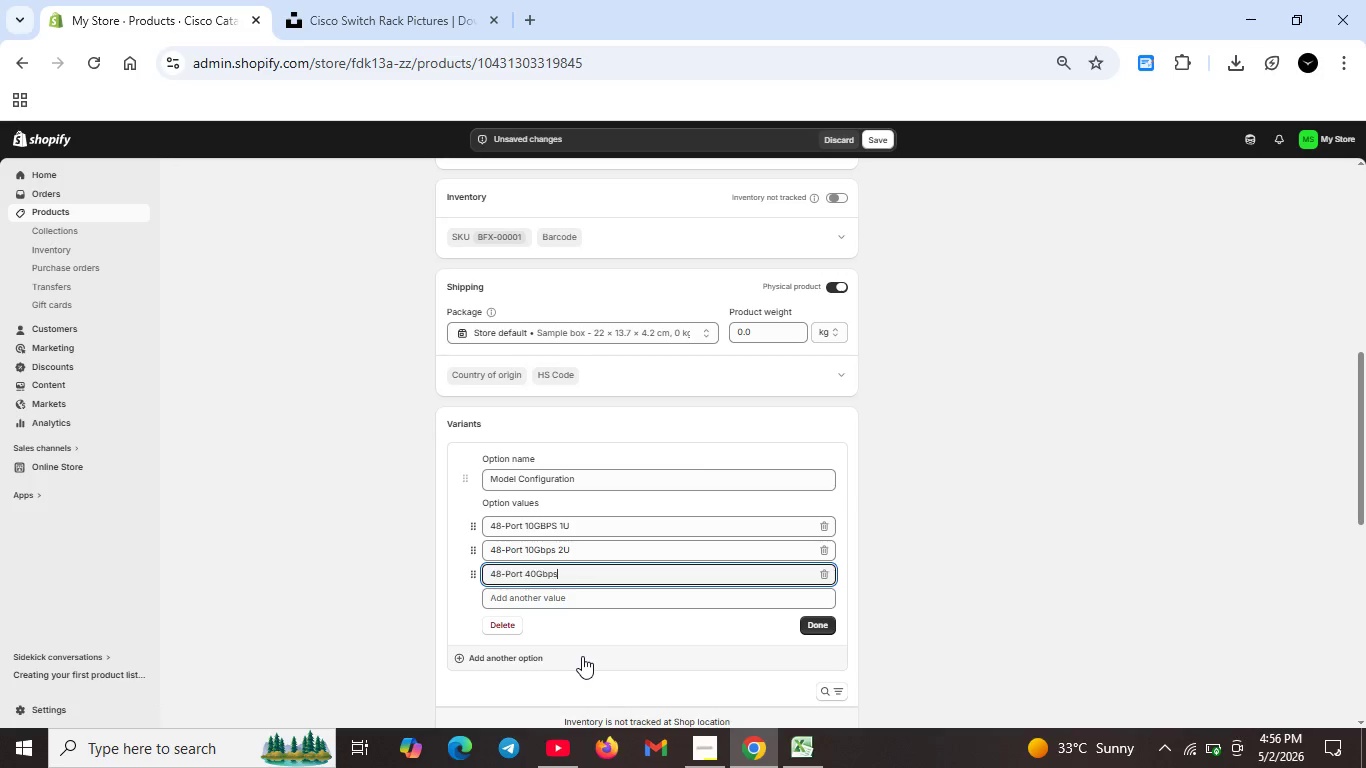 
hold_key(key=ControlLeft, duration=0.33)
 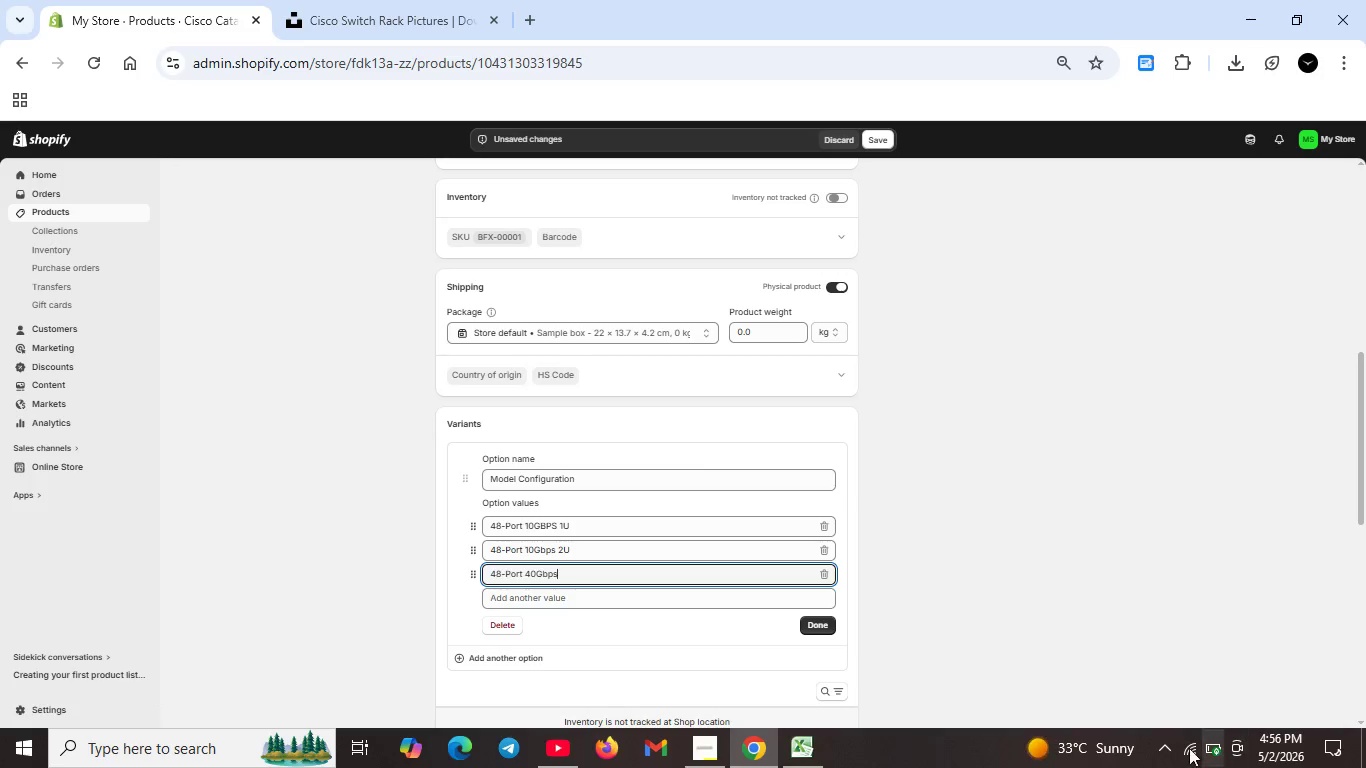 
left_click([1173, 744])
 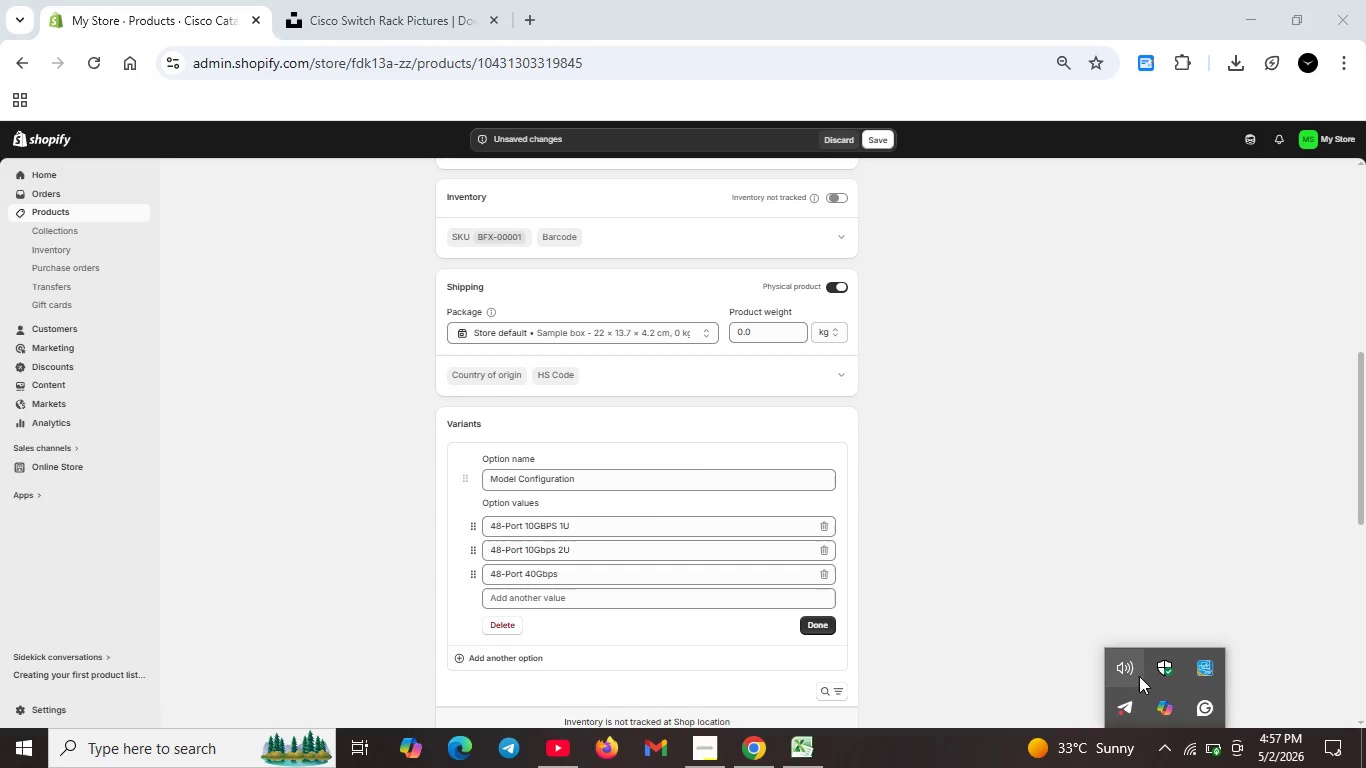 
left_click([1136, 670])
 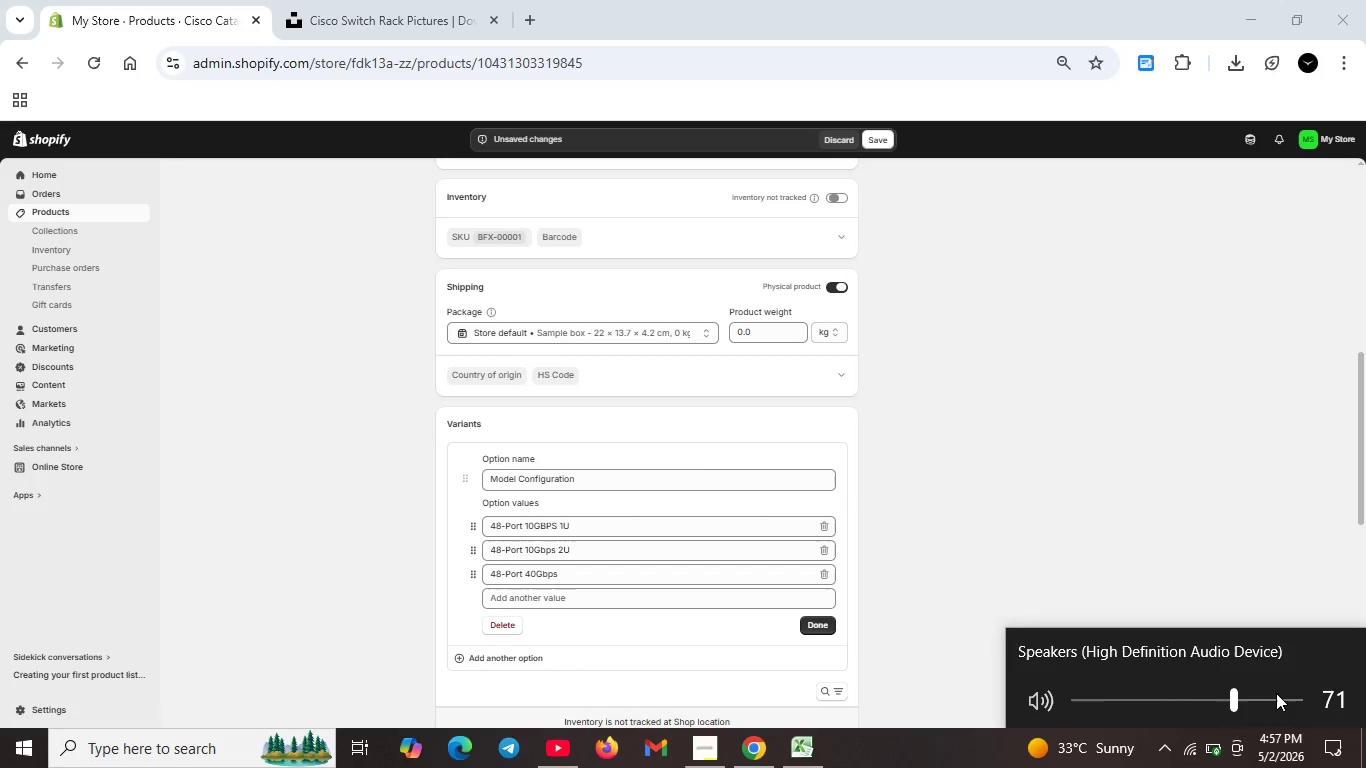 
left_click([1276, 693])
 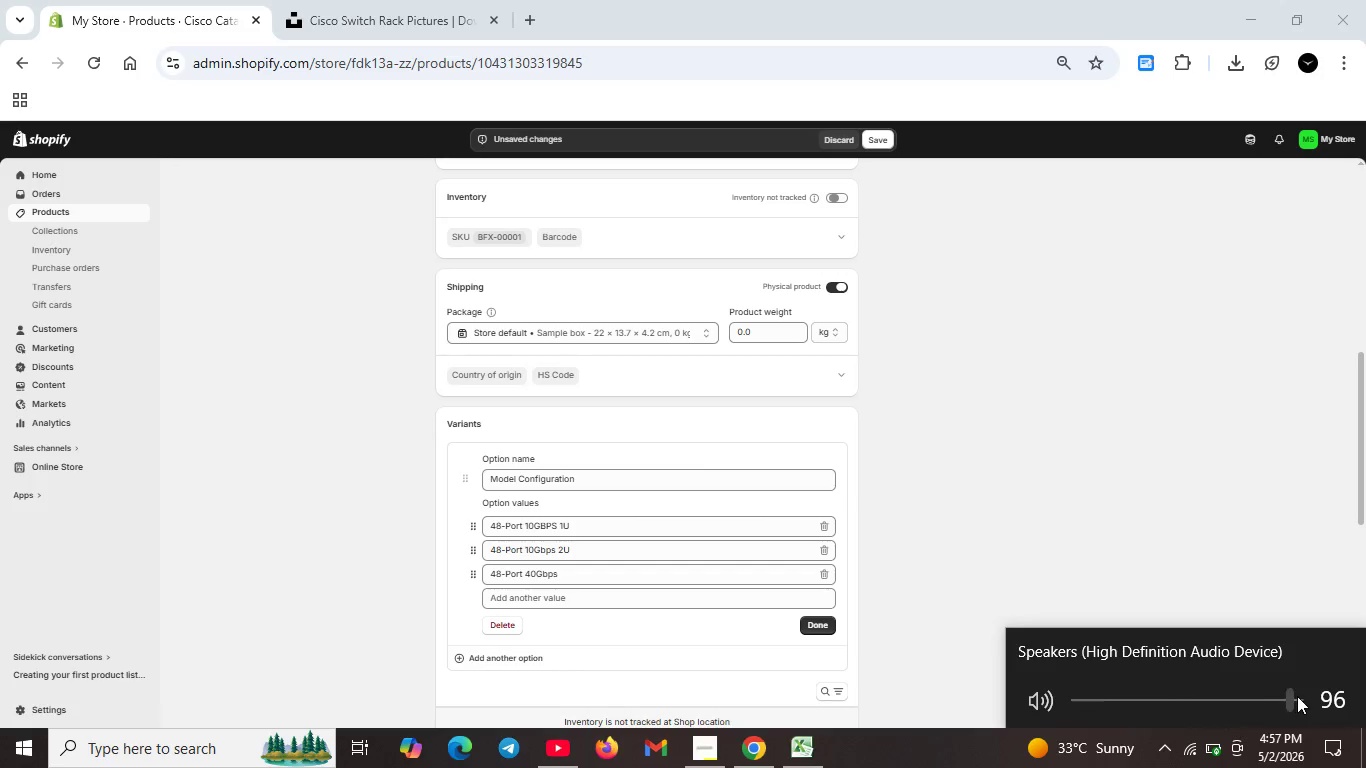 
double_click([1299, 696])
 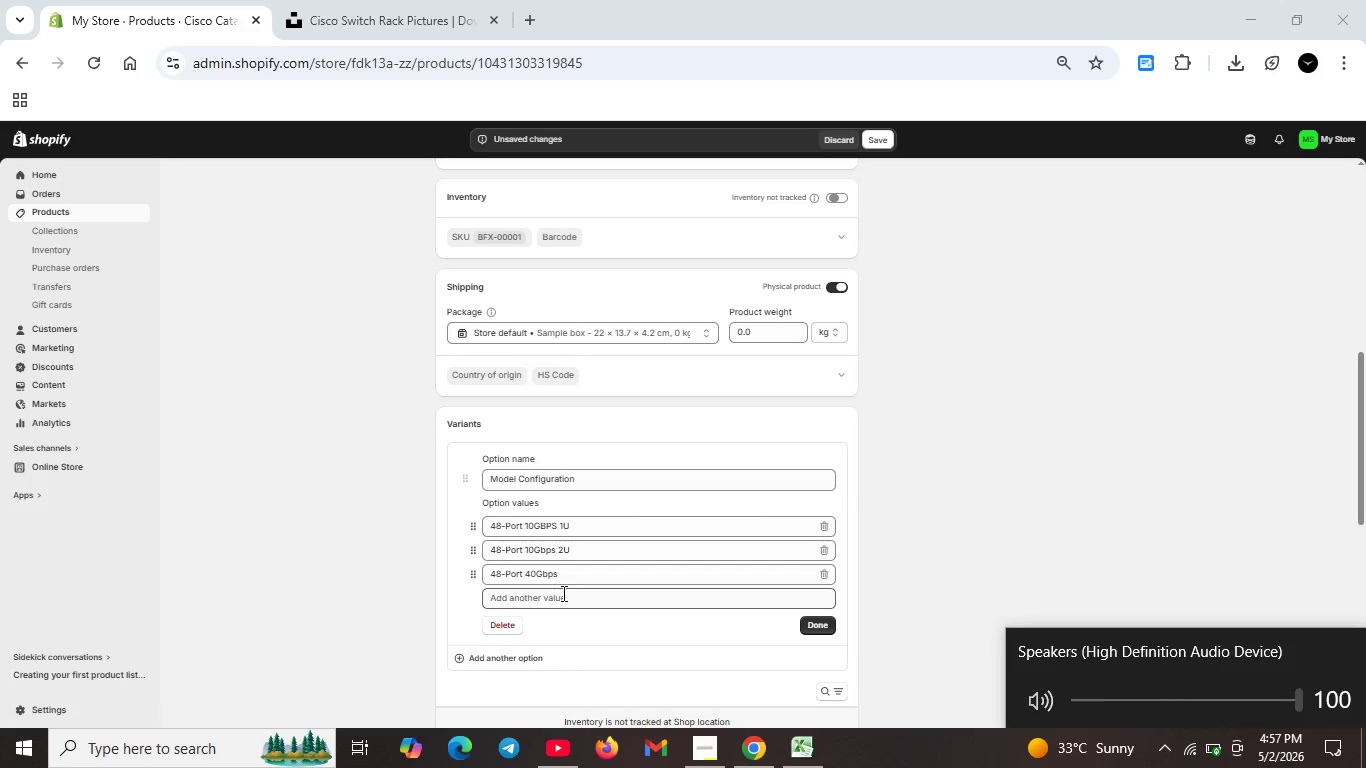 
left_click([567, 568])
 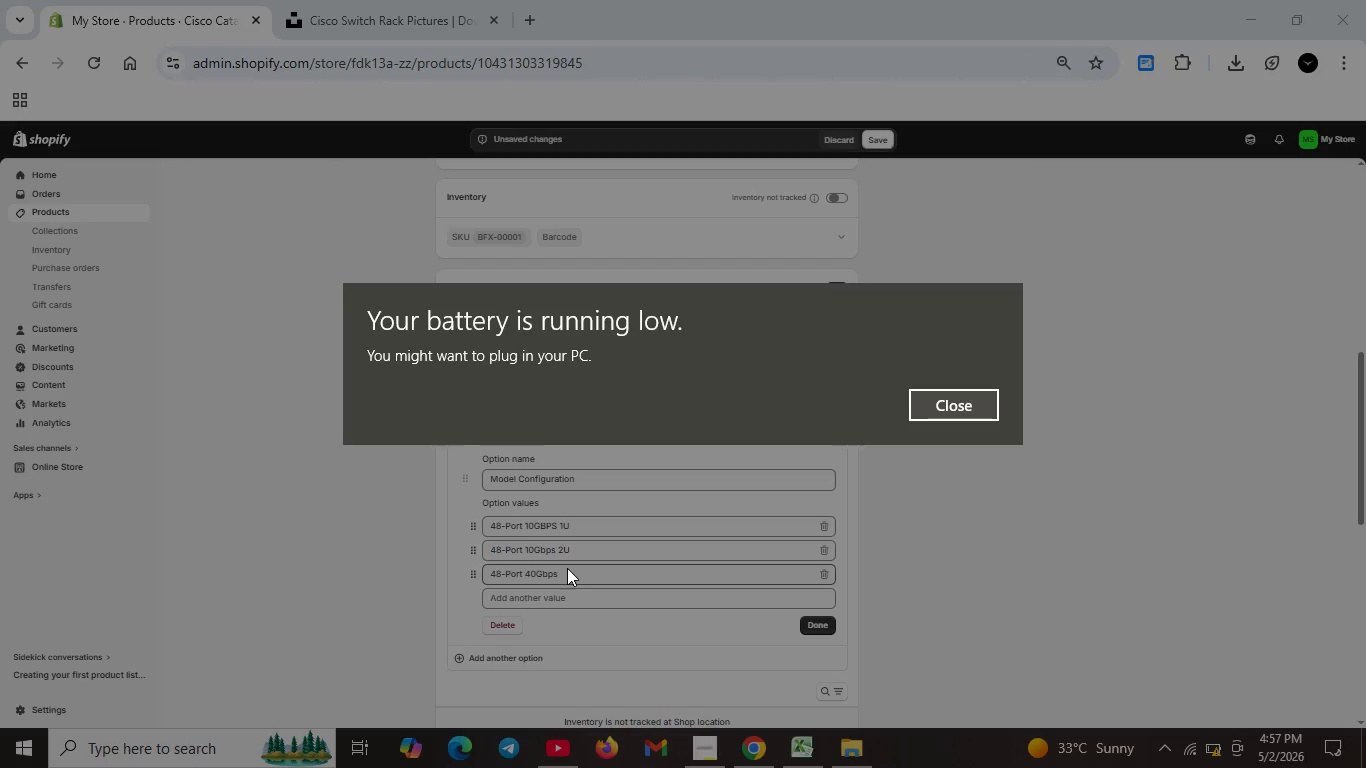 
wait(24.45)
 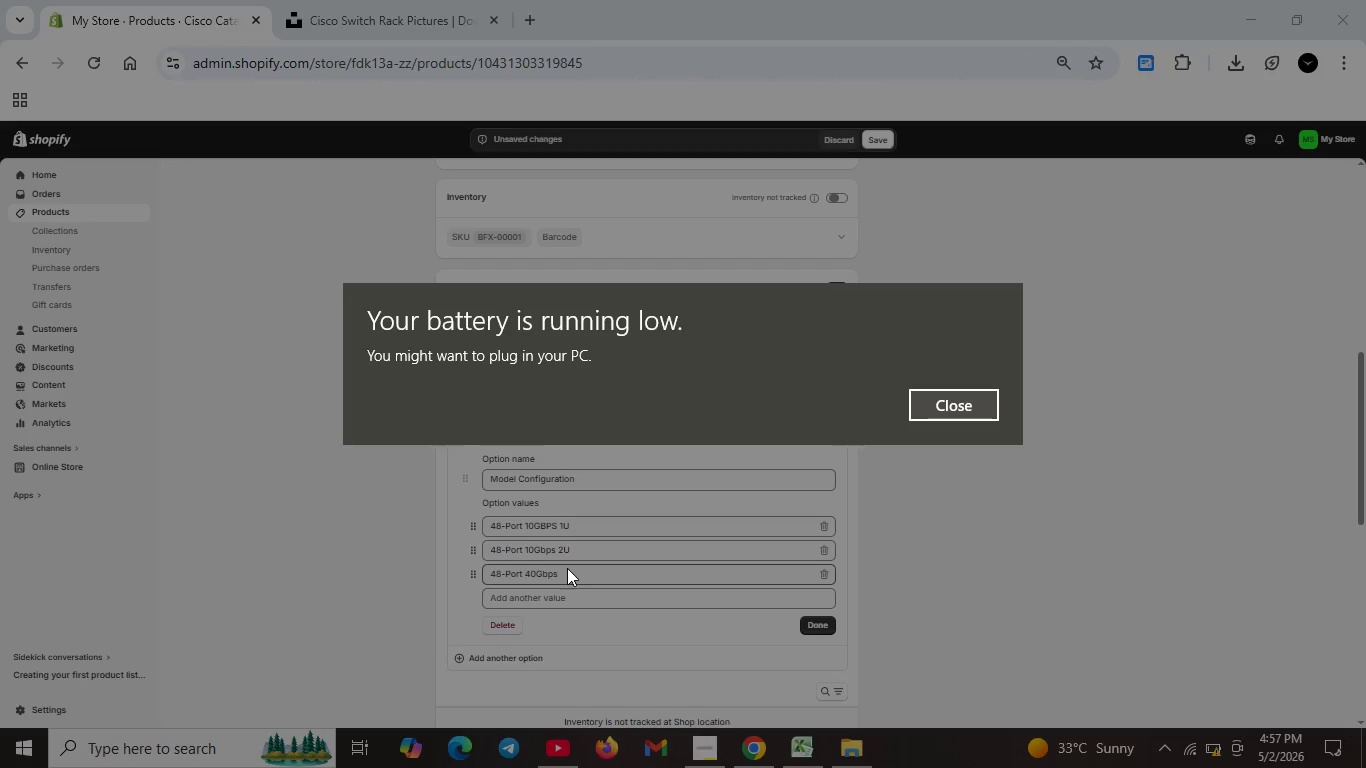 
left_click([584, 579])
 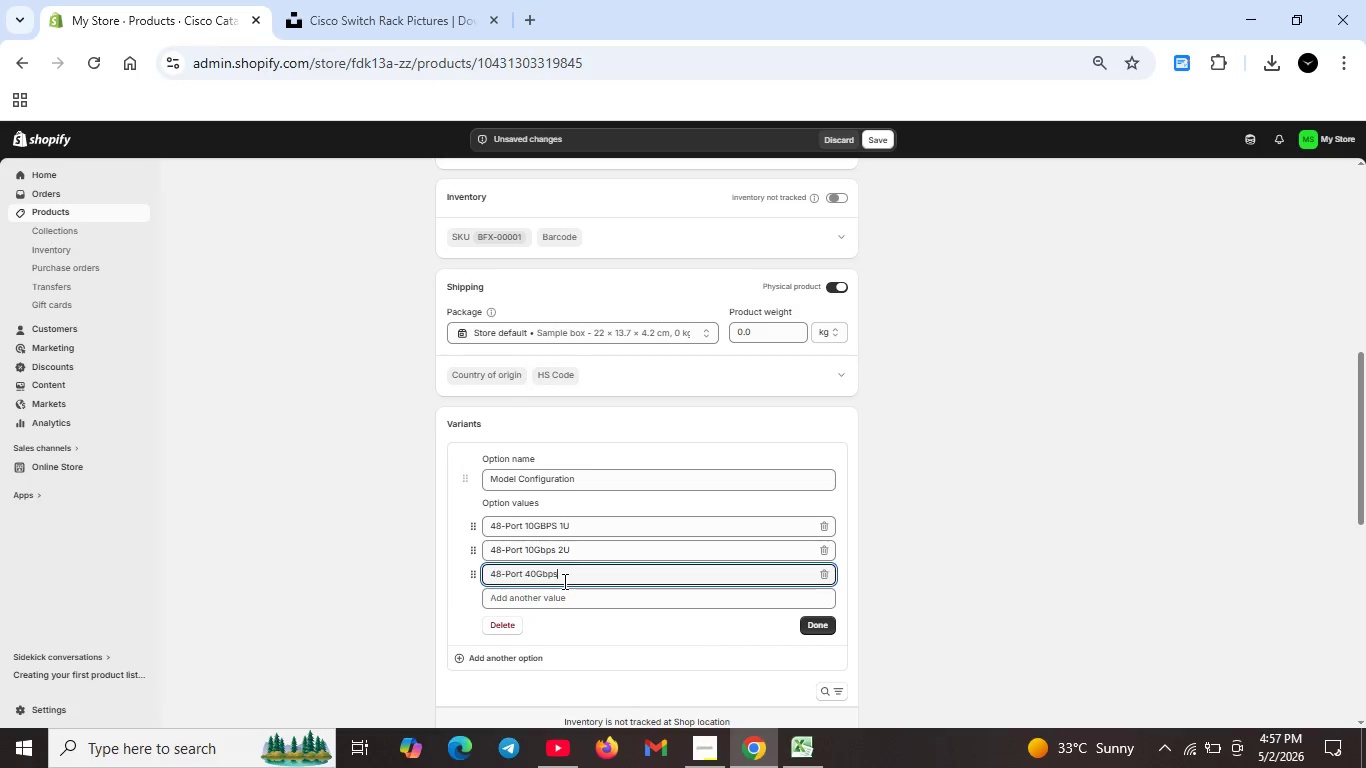 
key(Space)
 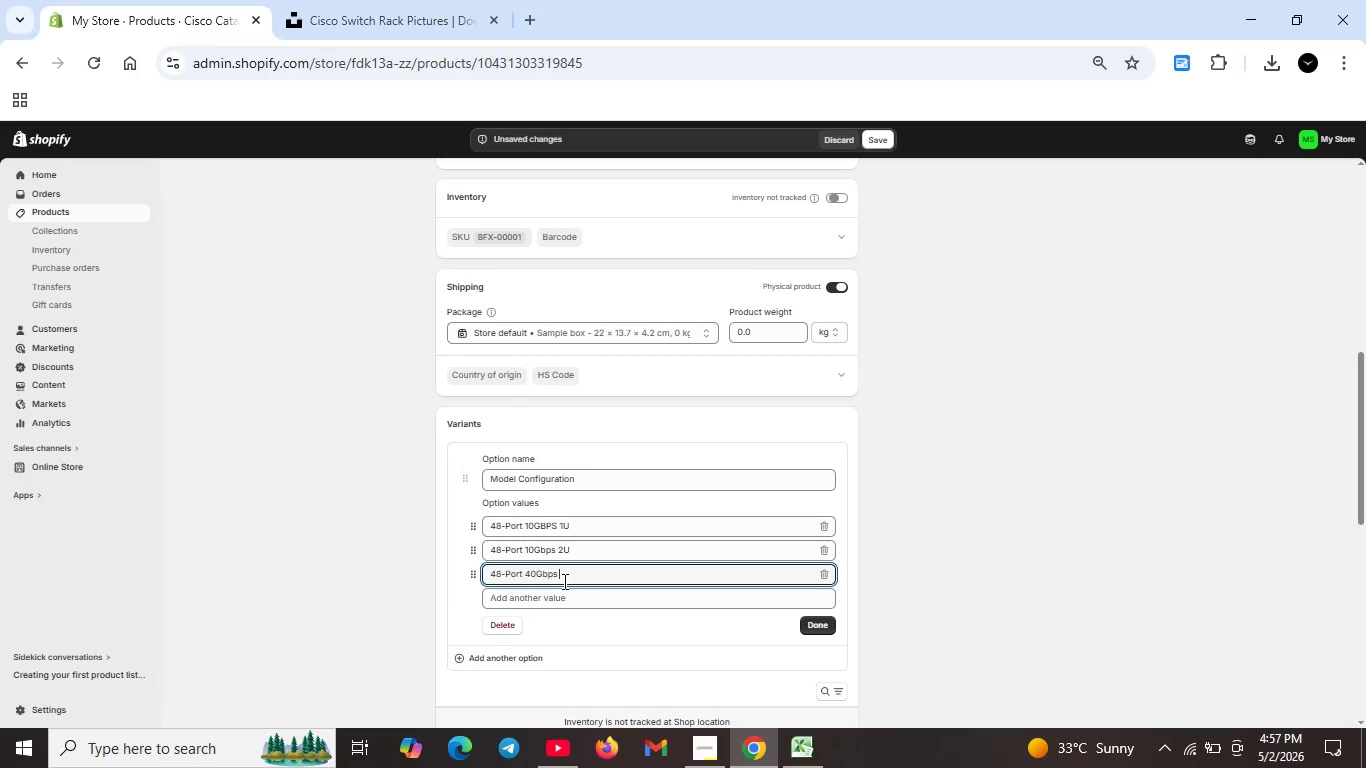 
key(2)
 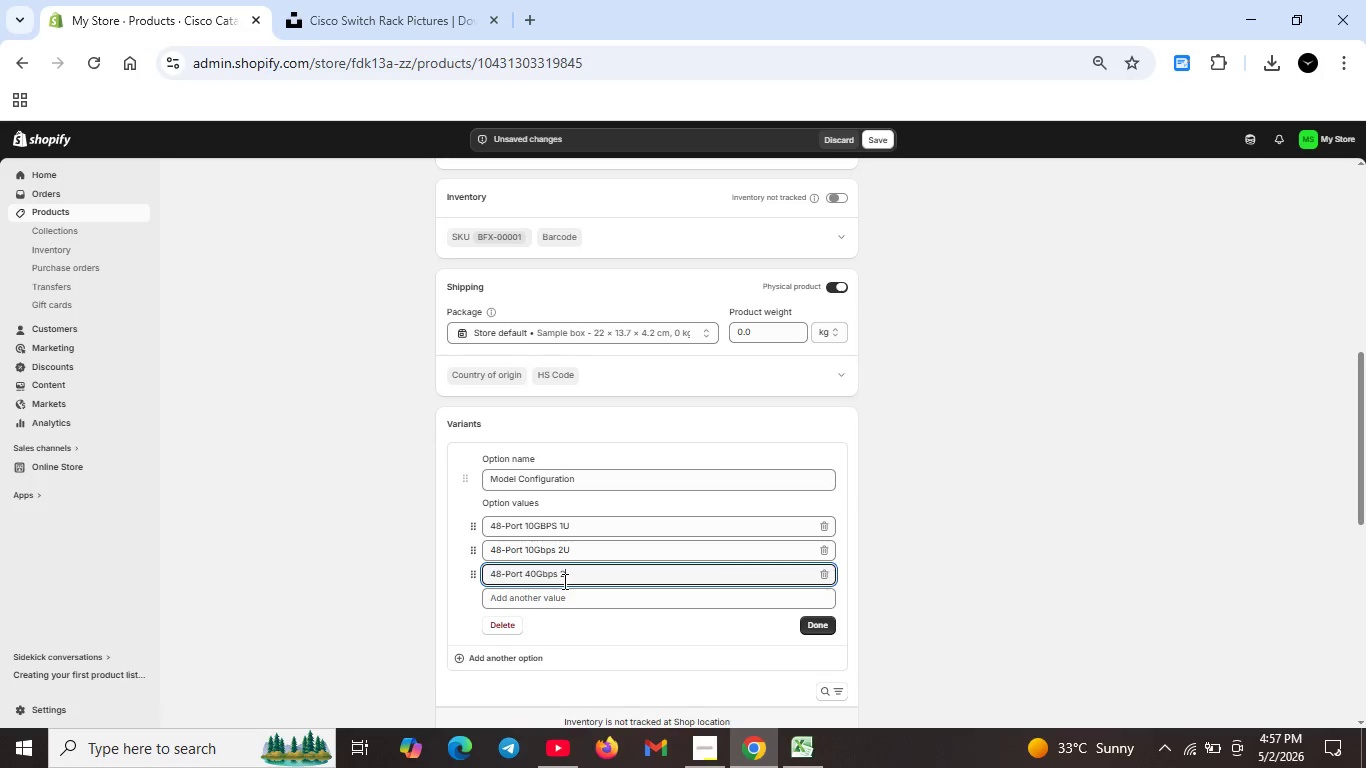 
key(CapsLock)
 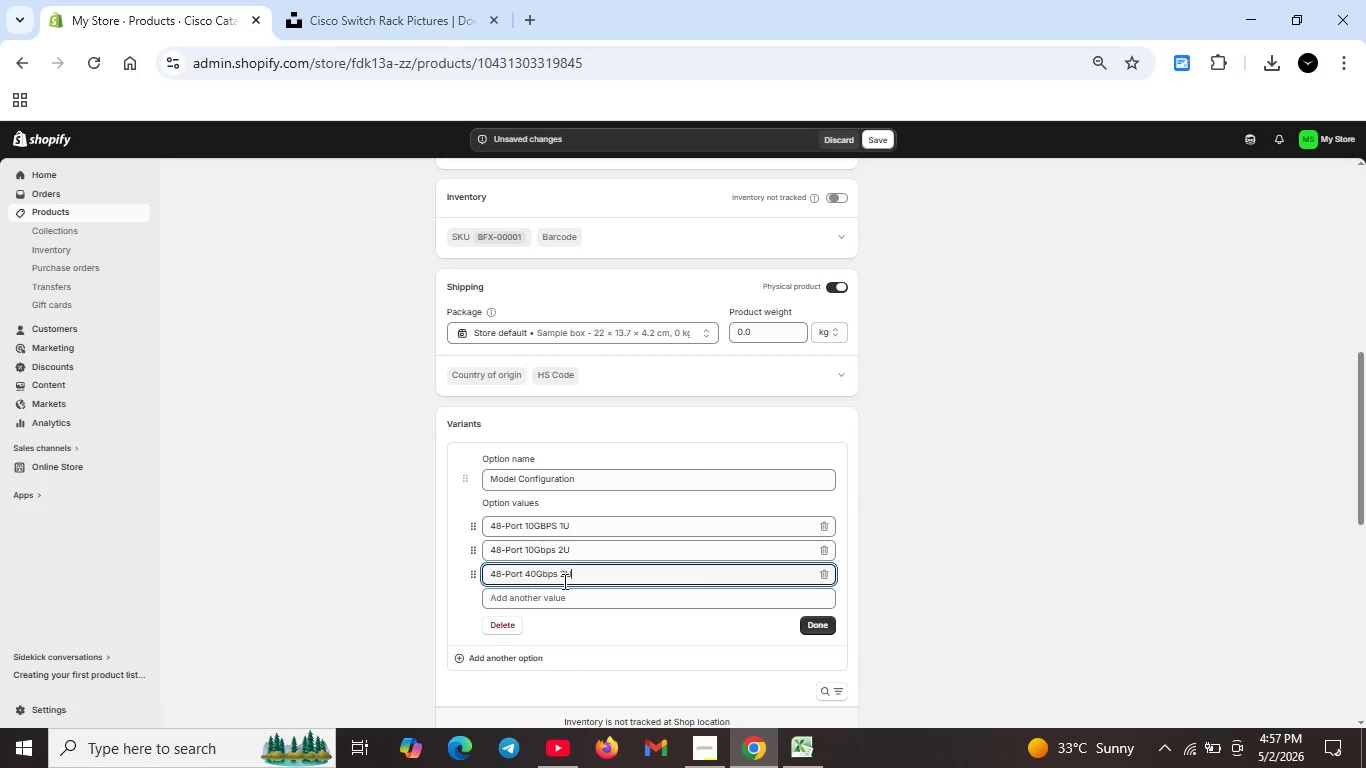 
key(U)
 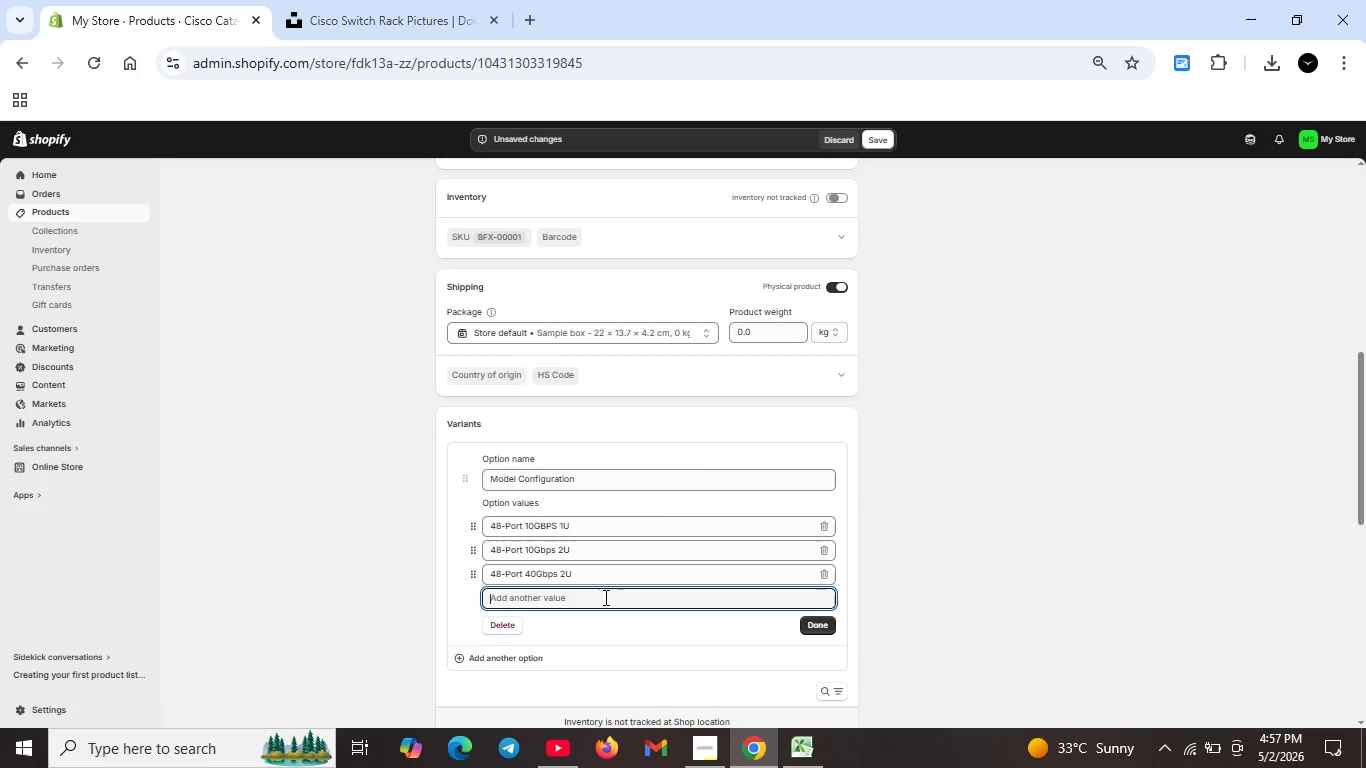 
wait(5.09)
 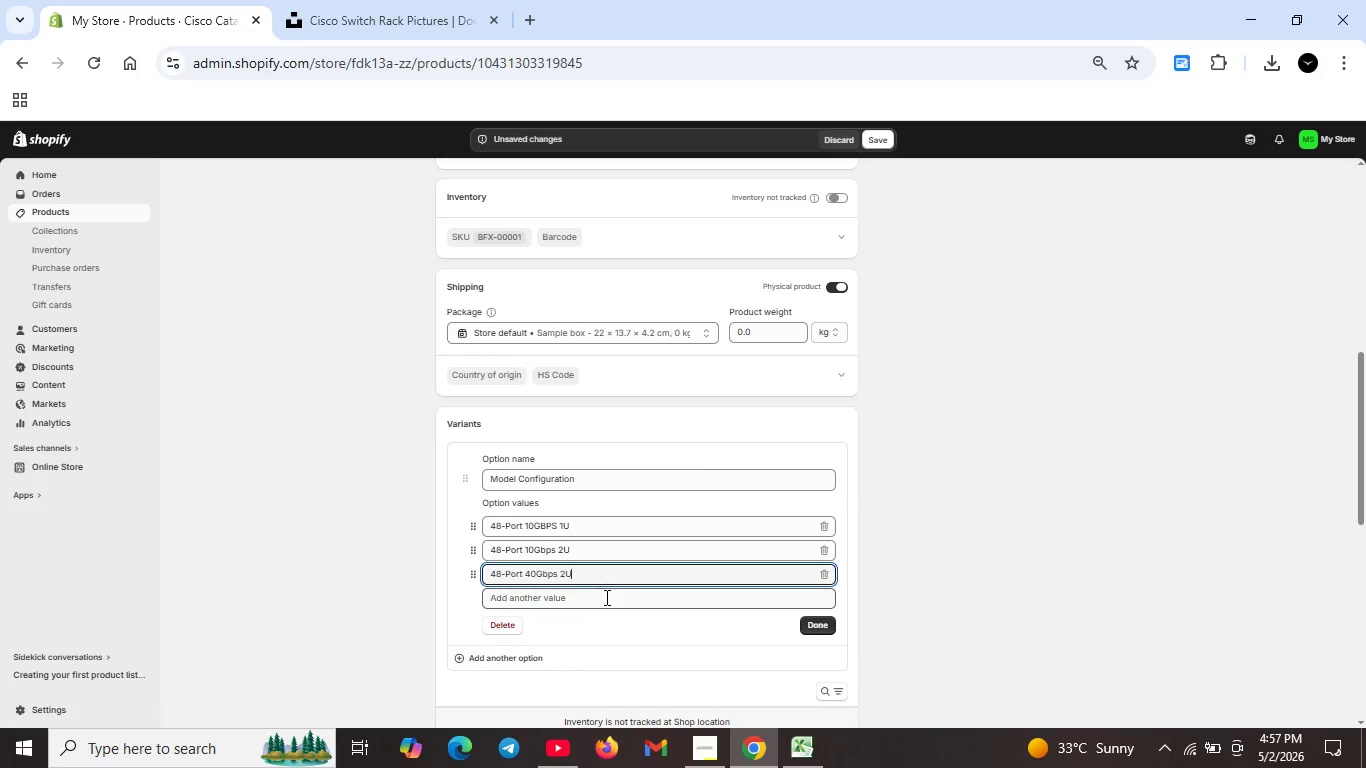 
type(40)
key(Backspace)
type(8-Port)
 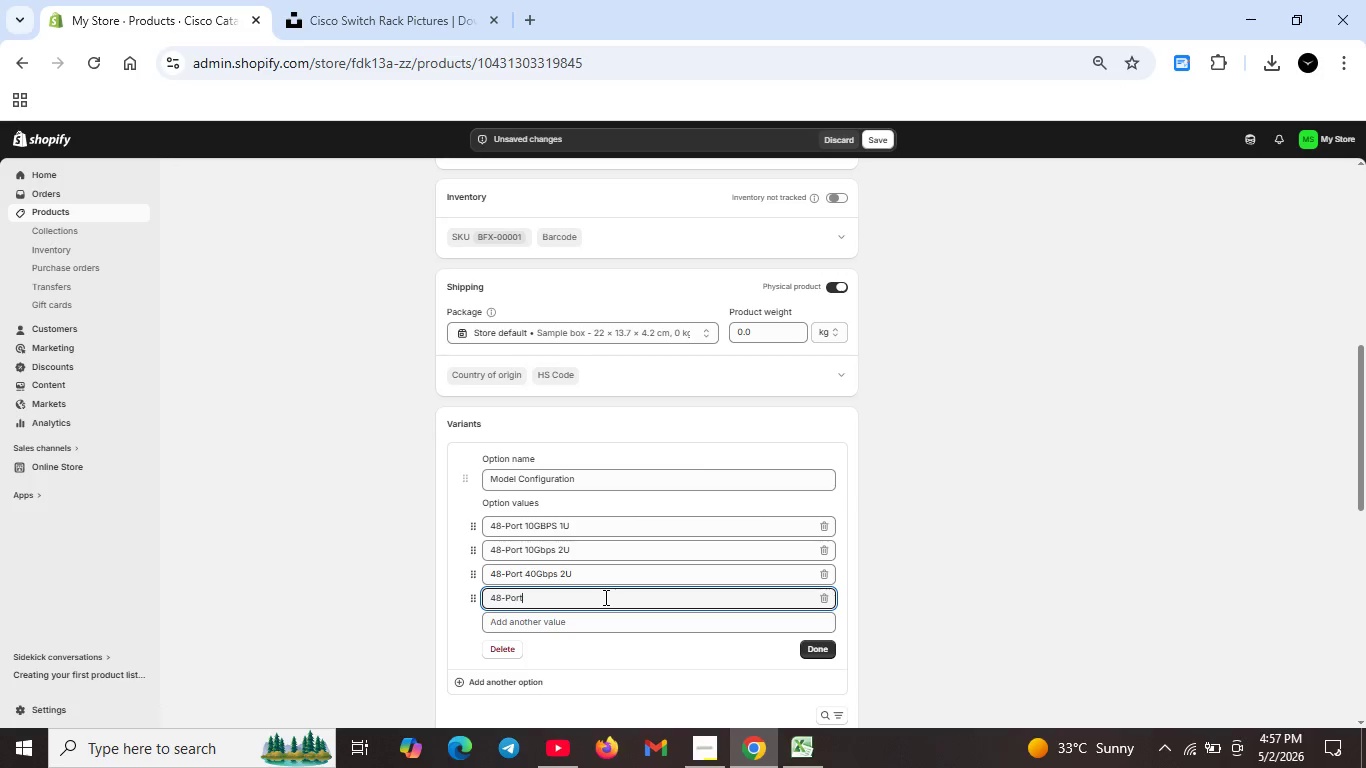 
type( Standard)
 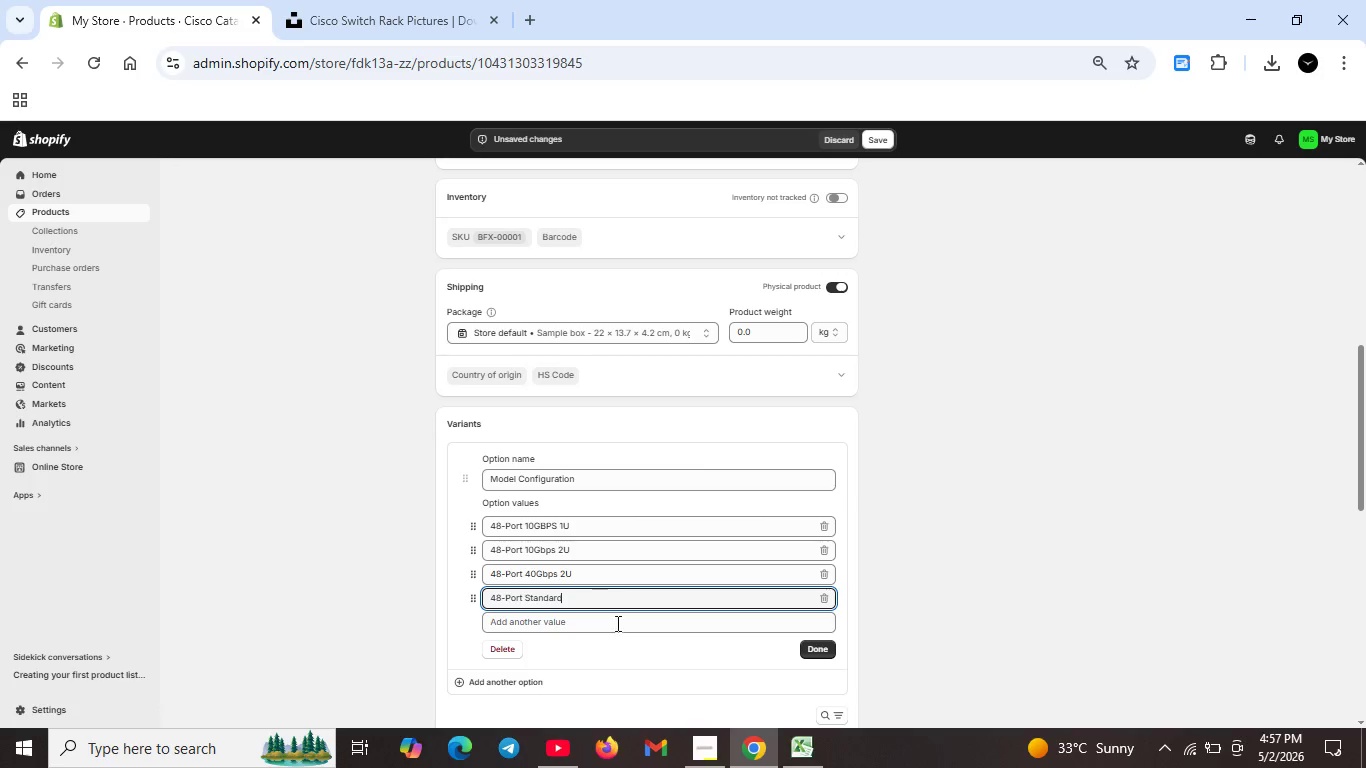 
left_click([582, 627])
 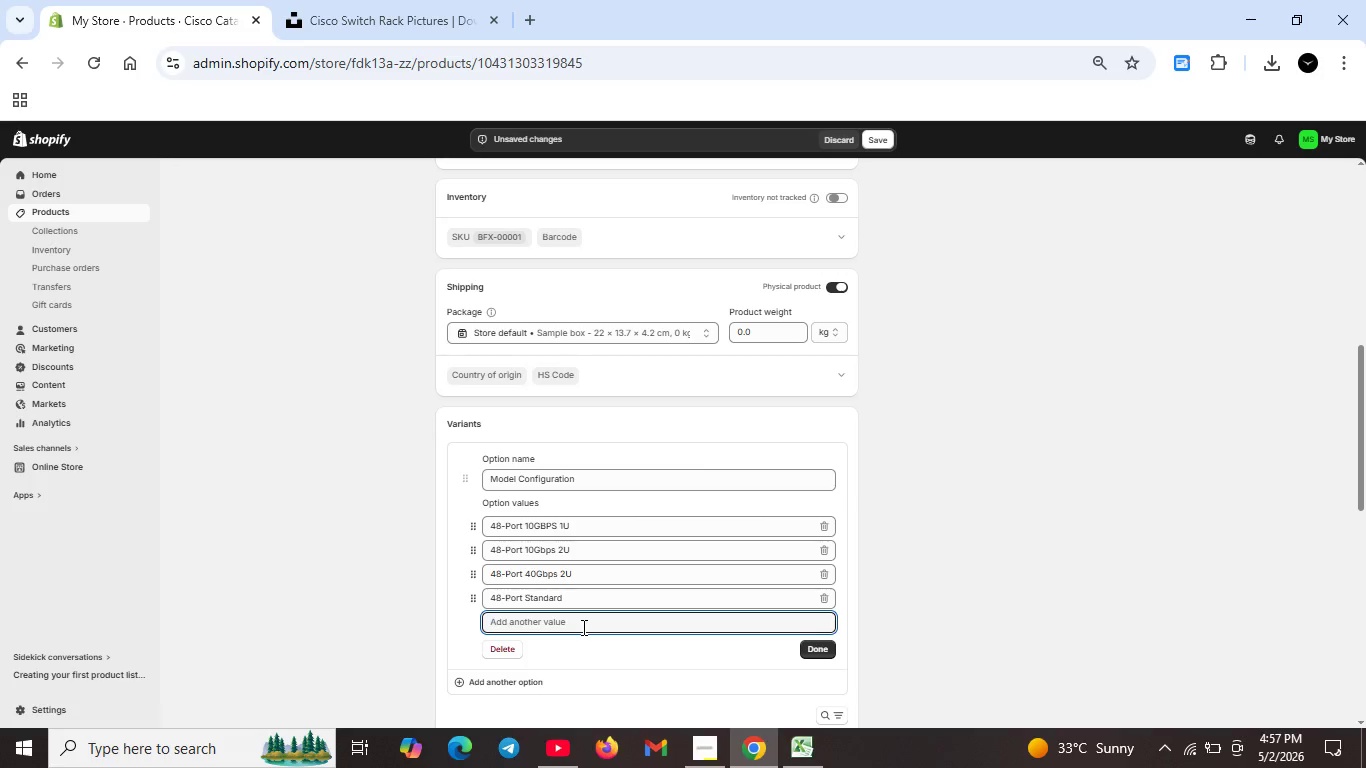 
type(48-Port Premium)
 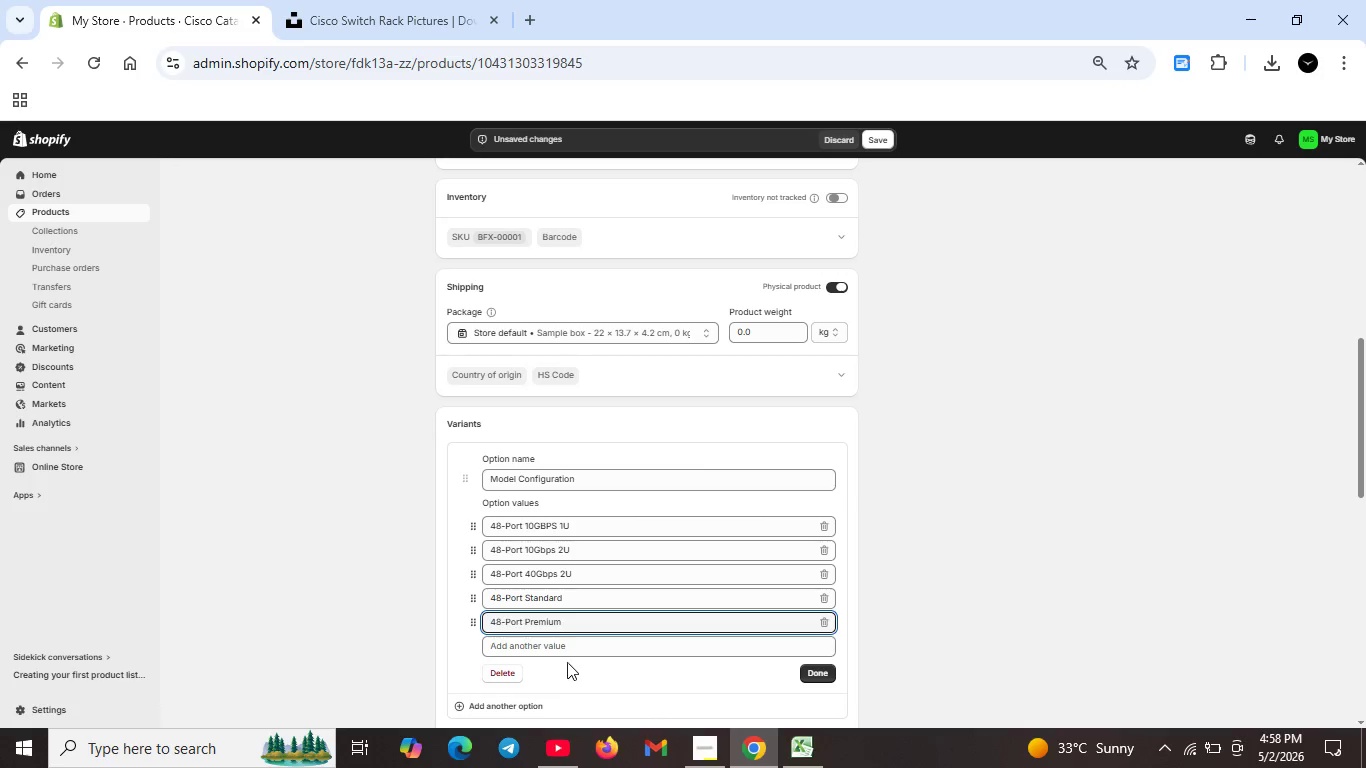 
left_click([568, 647])
 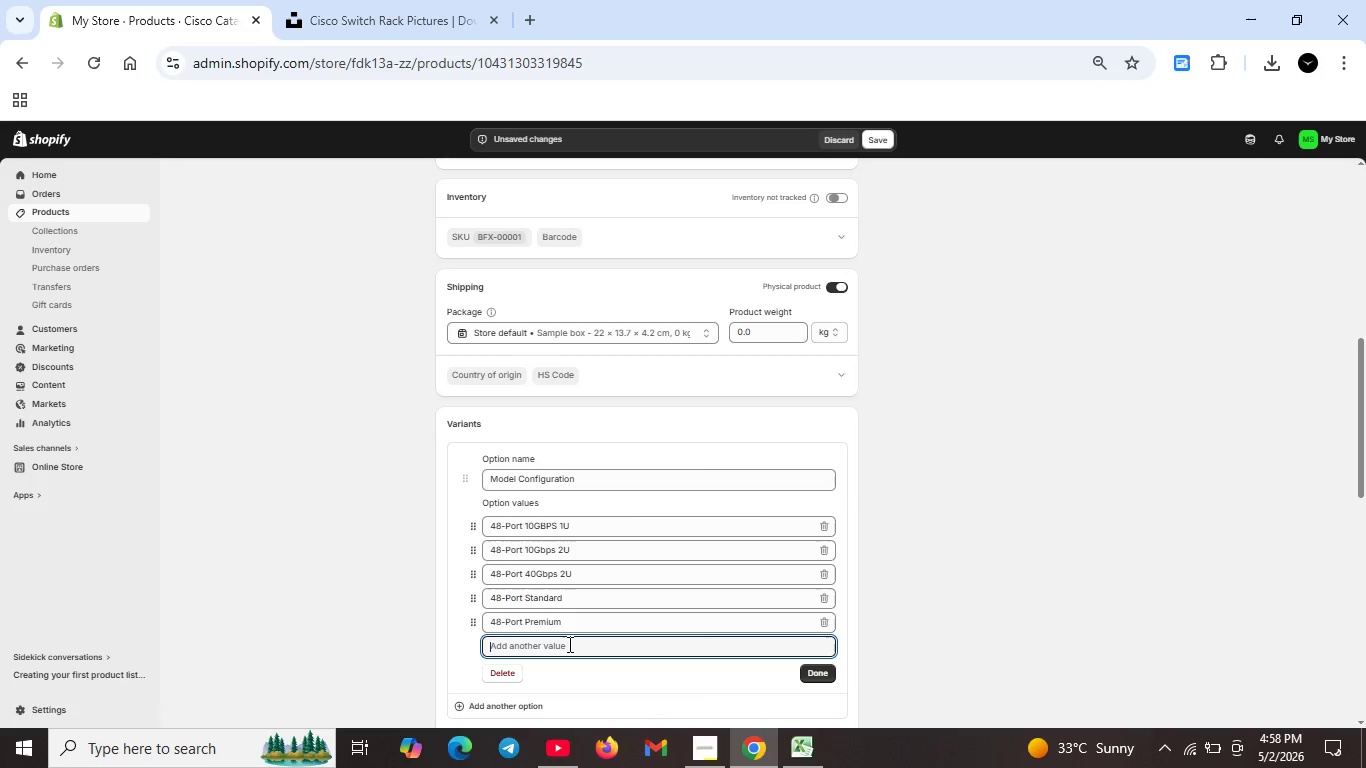 
type(48-PortE)
key(Backspace)
type( e)
key(Backspace)
type(Economy,)
 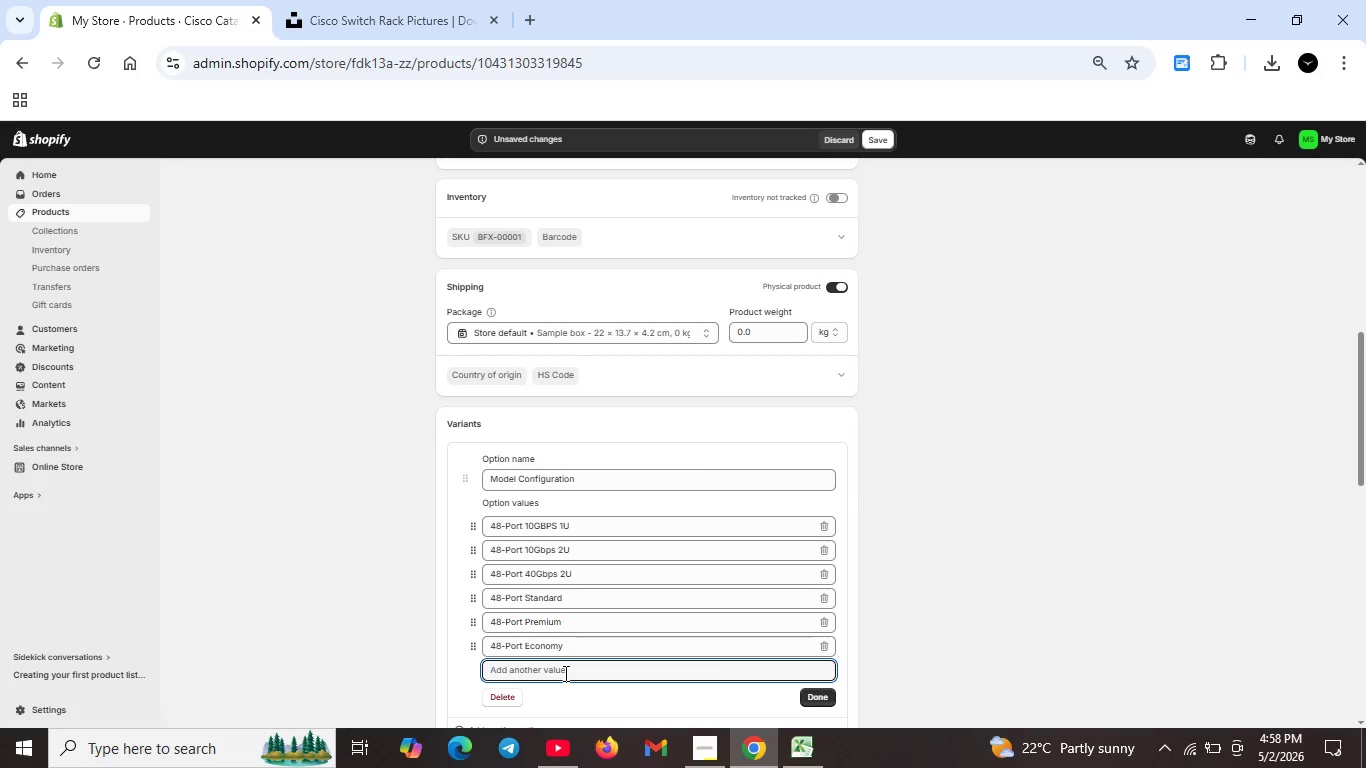 
type(48-Port Enterprise)
 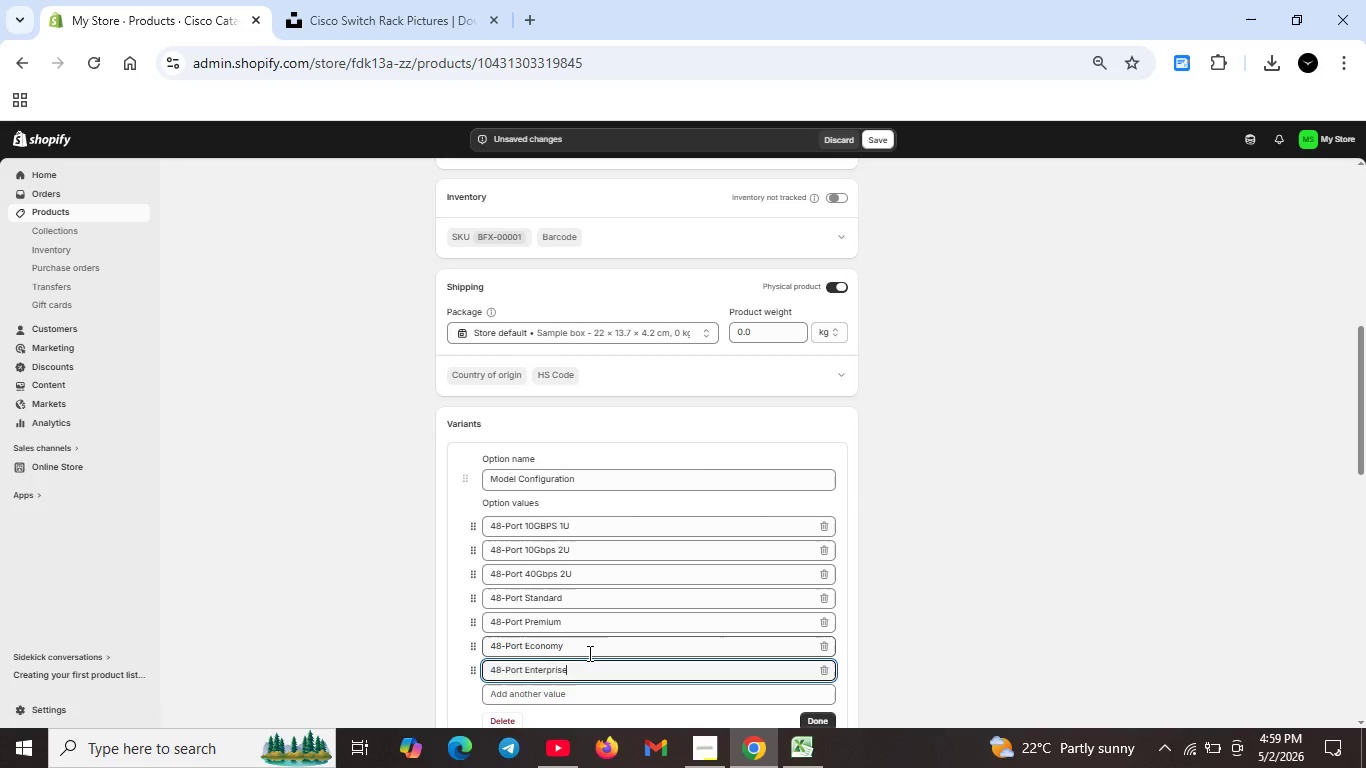 
wait(31.7)
 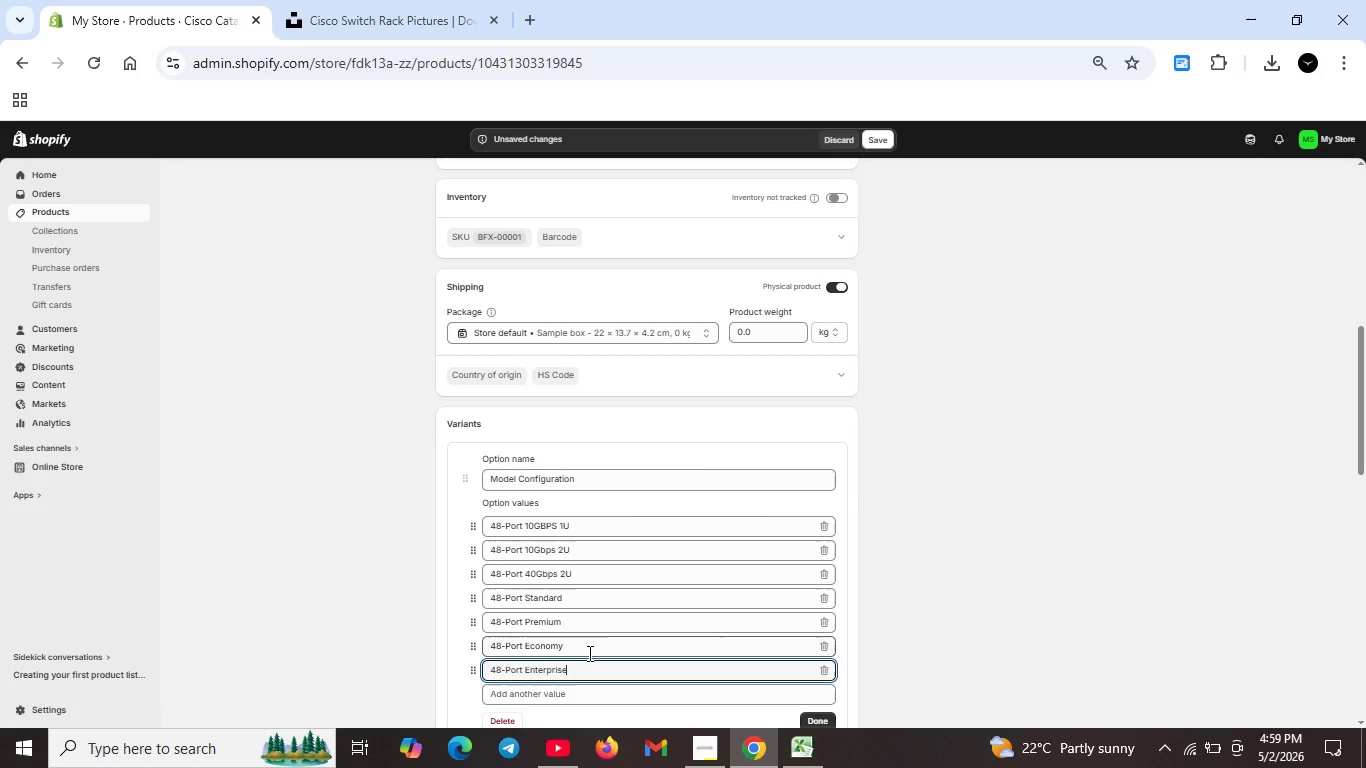 
scroll: coordinate [579, 665], scroll_direction: down, amount: 1.0
 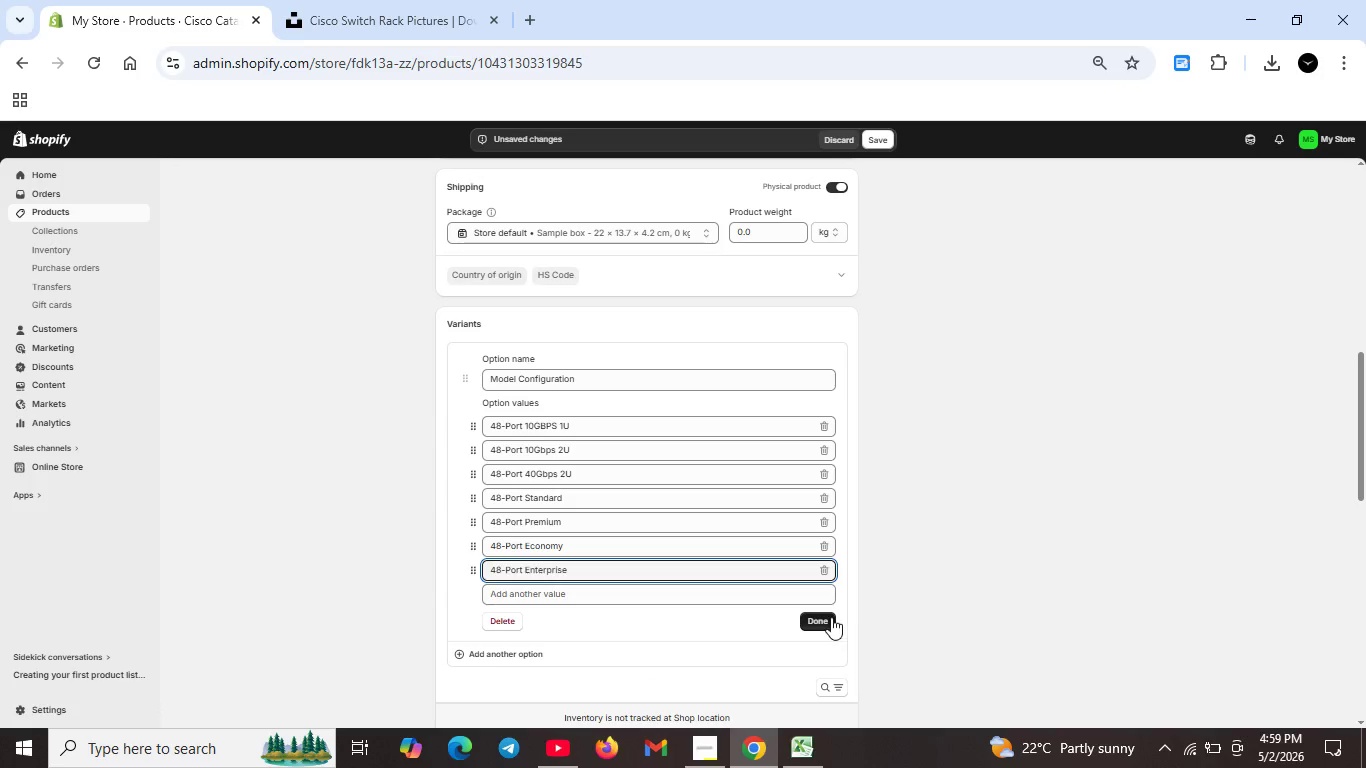 
left_click([831, 617])
 